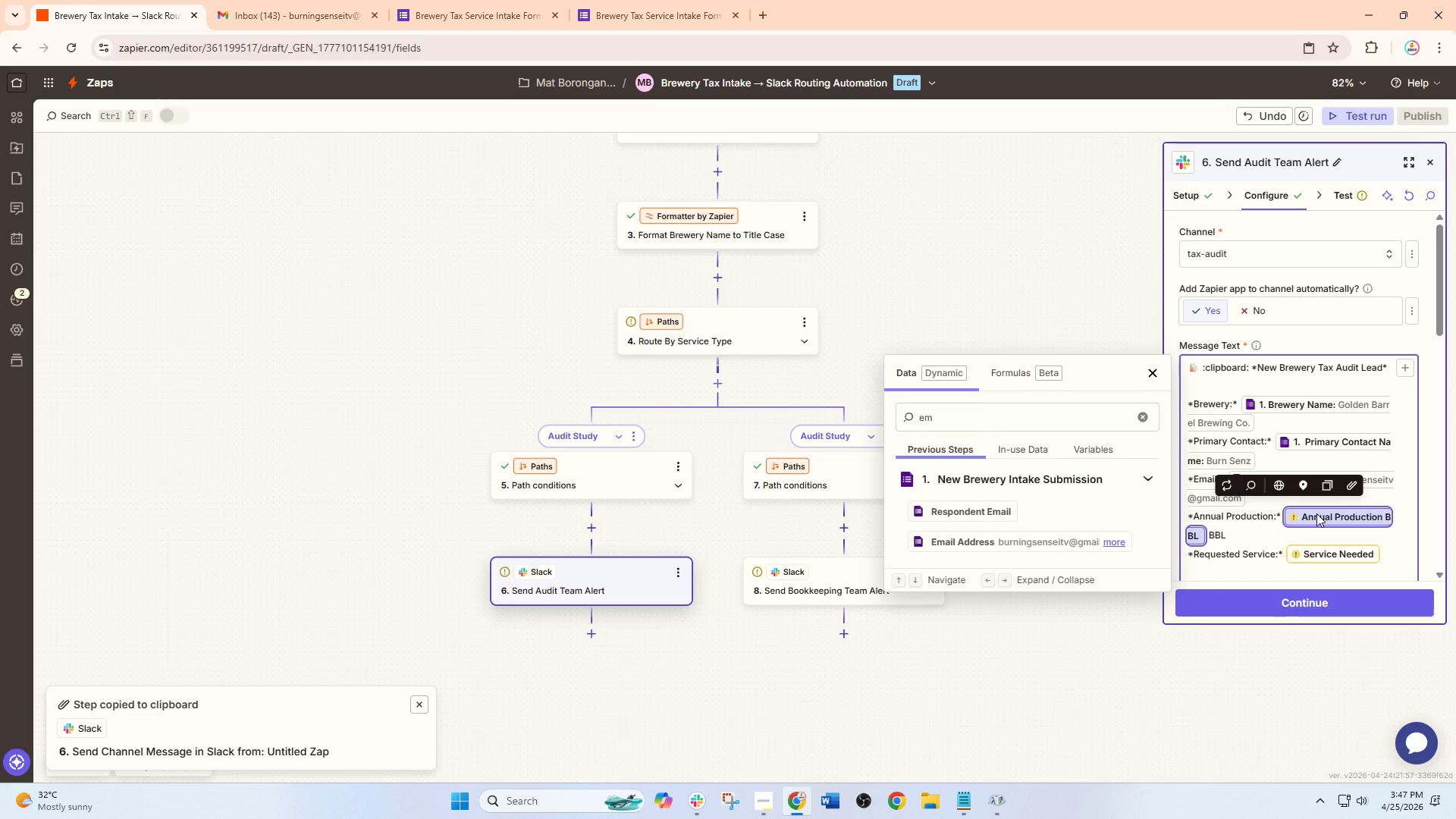 
key(Backspace)
 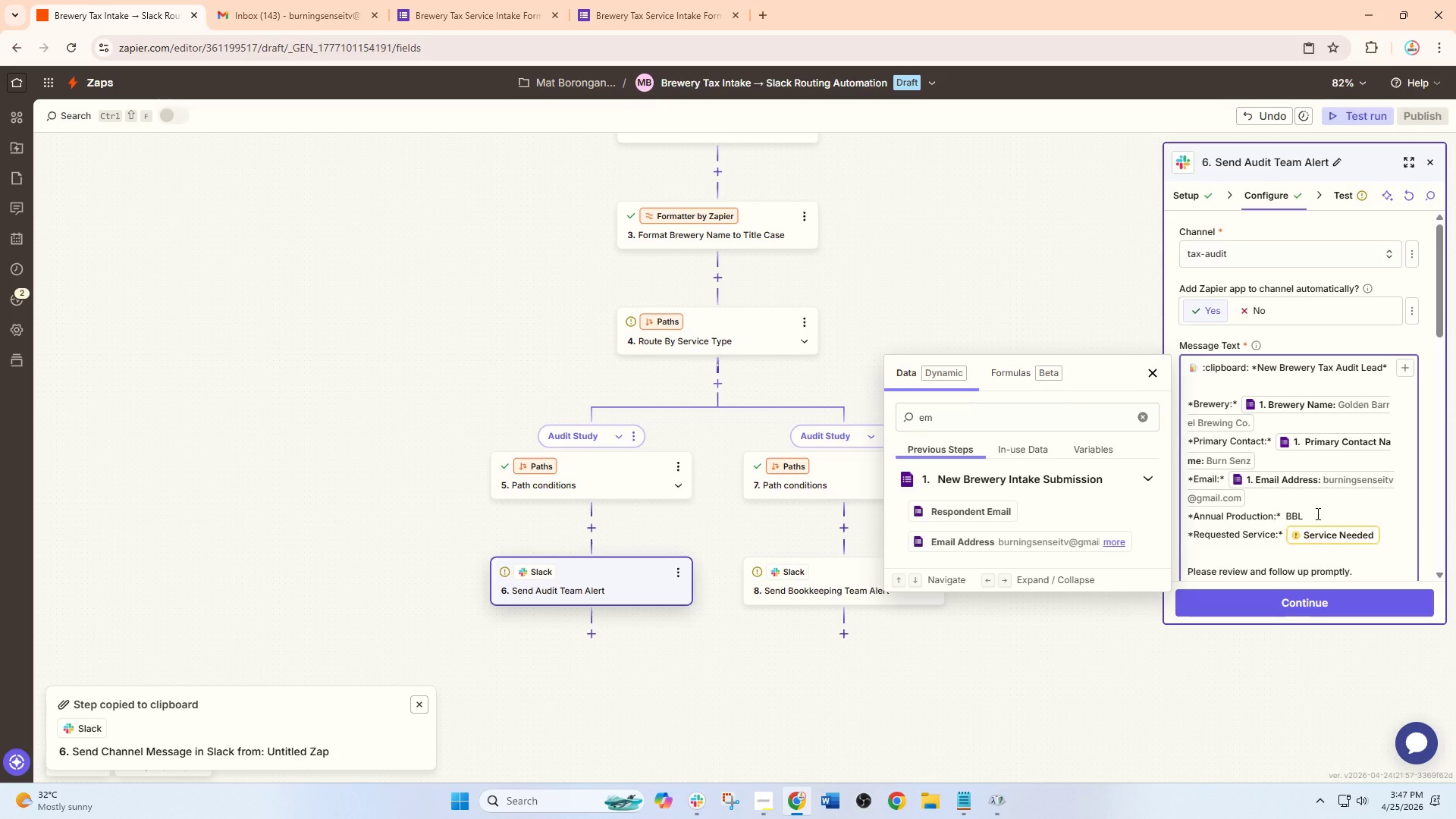 
key(Slash)
 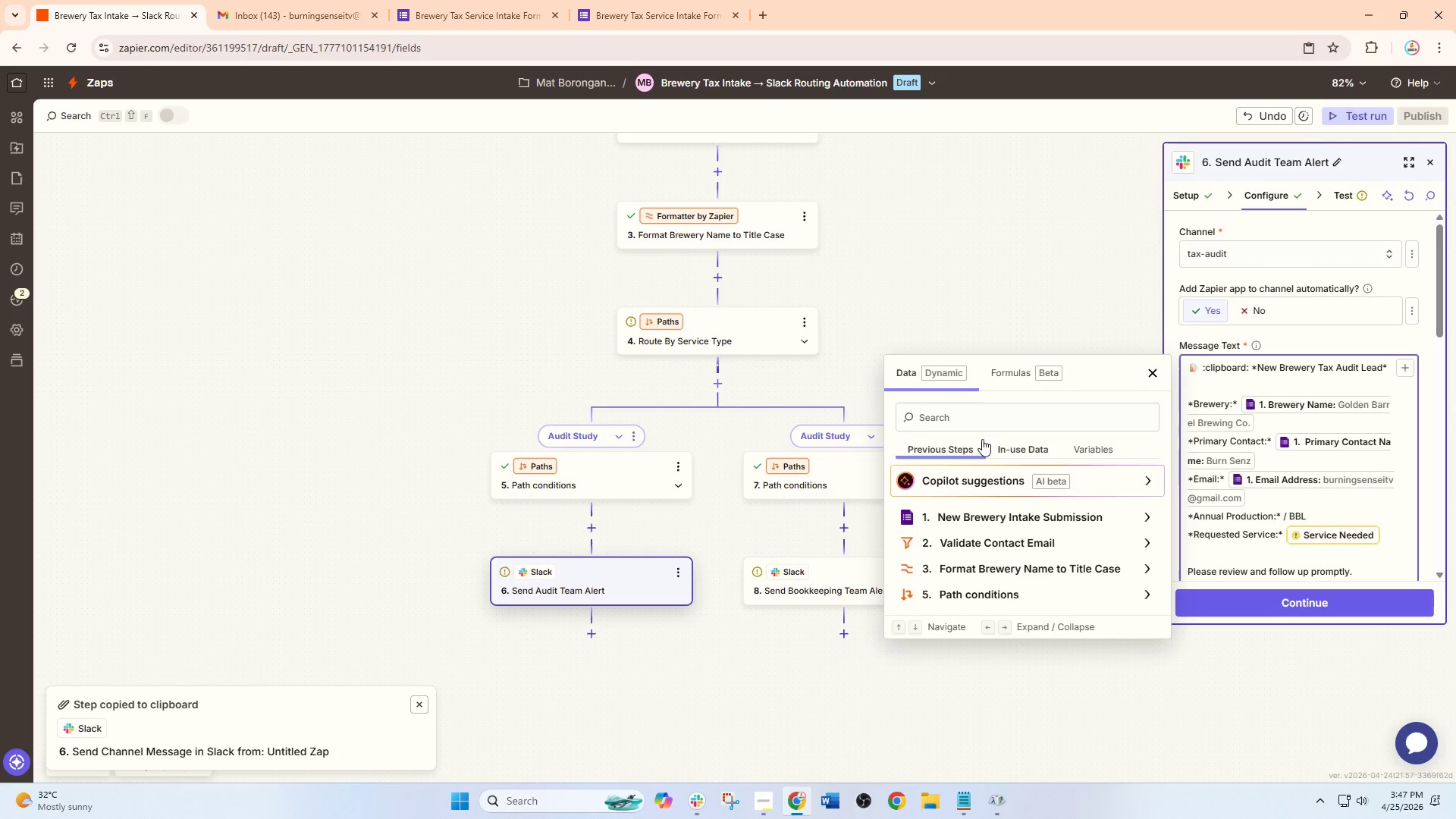 
left_click([973, 424])
 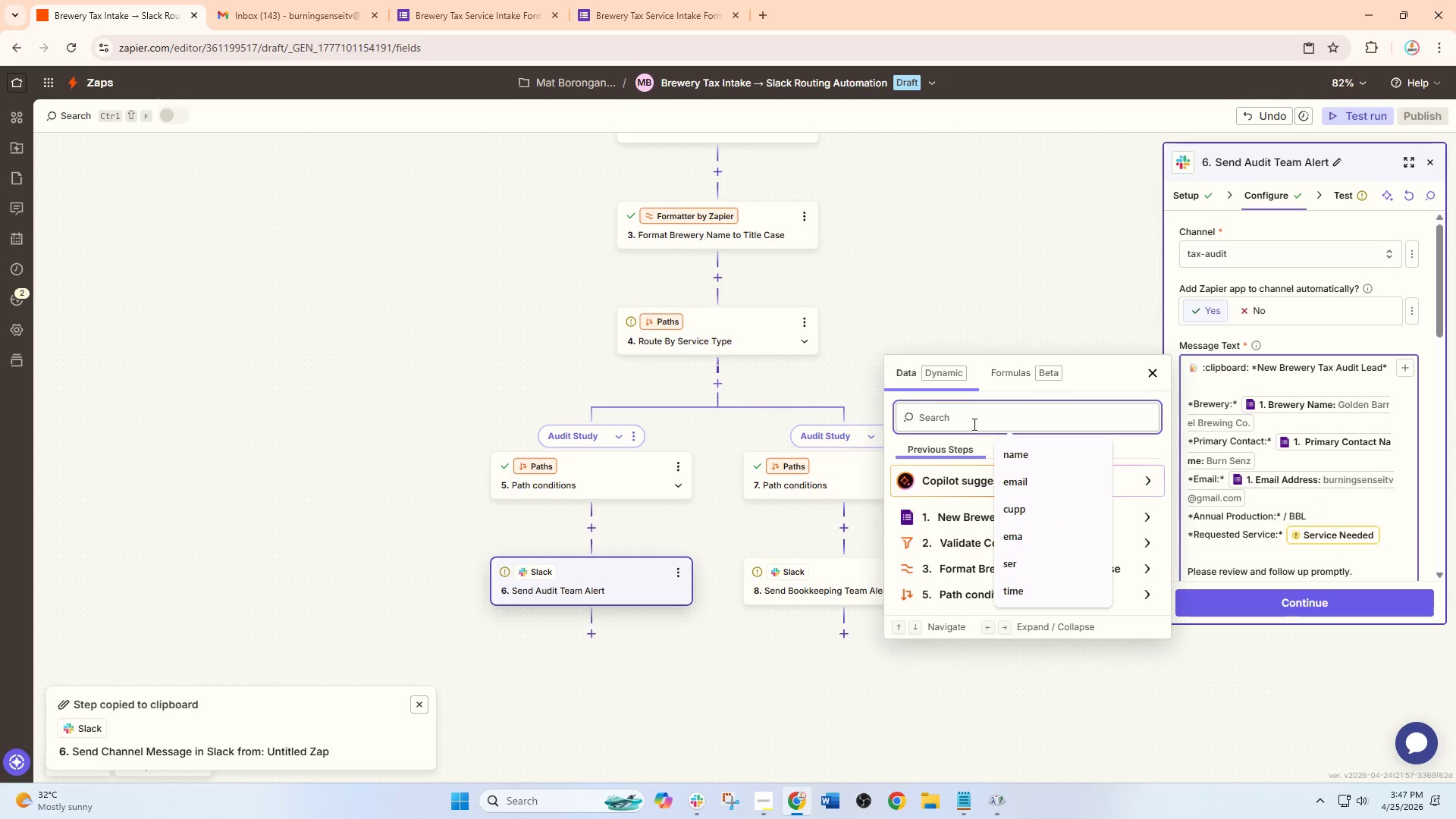 
type(annu)
 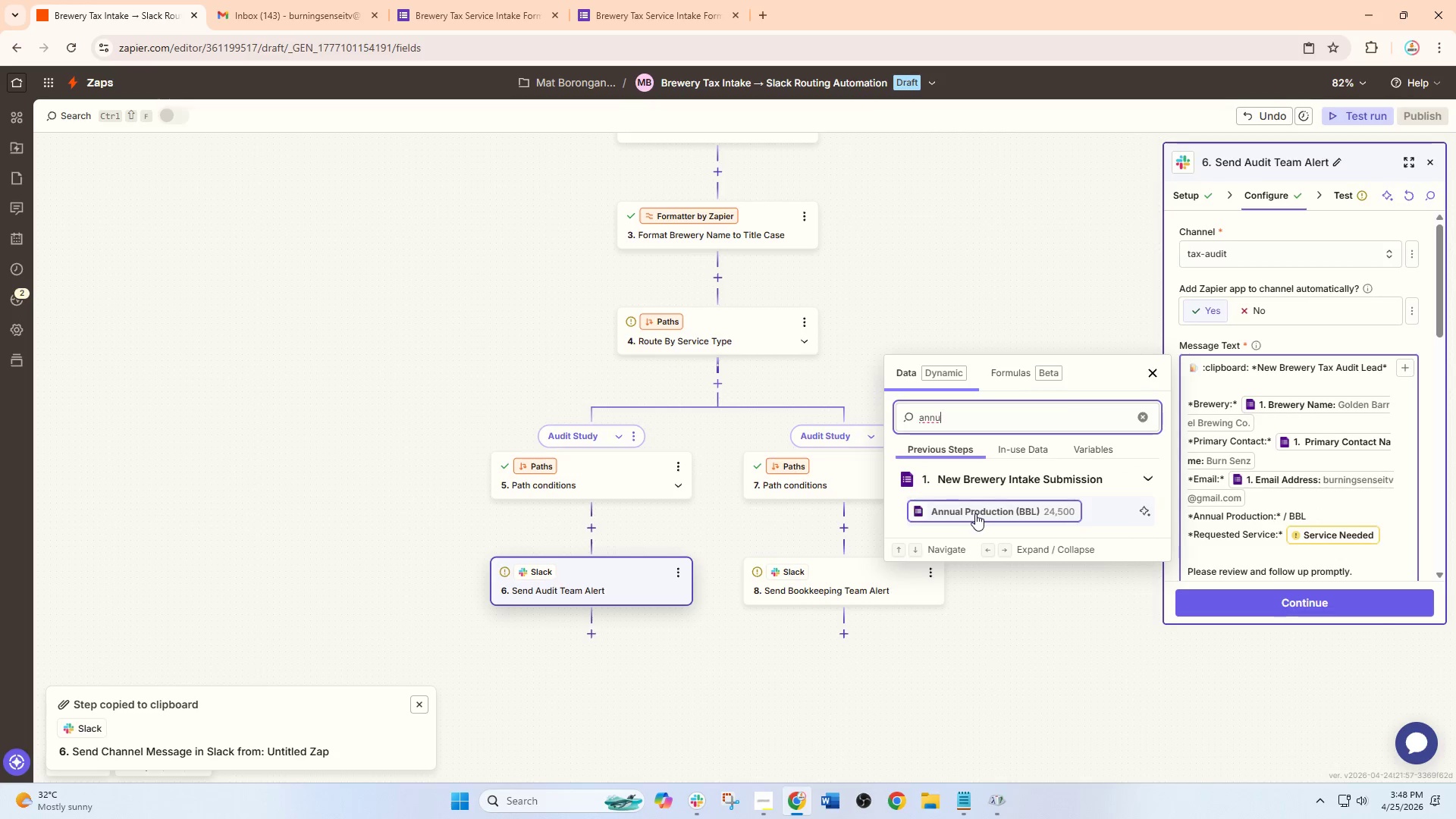 
left_click([1003, 506])
 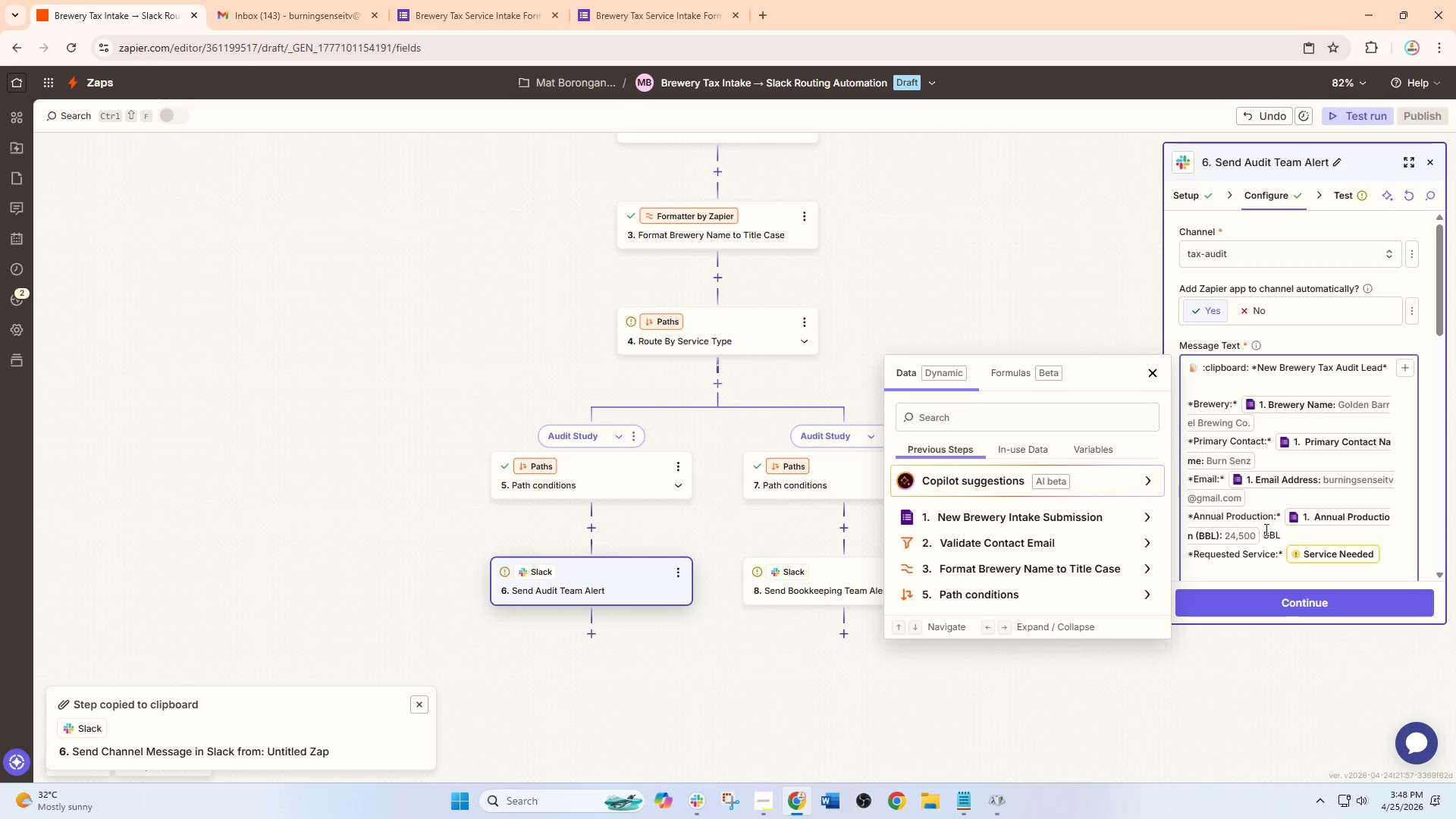 
scroll: coordinate [1273, 531], scroll_direction: down, amount: 1.0
 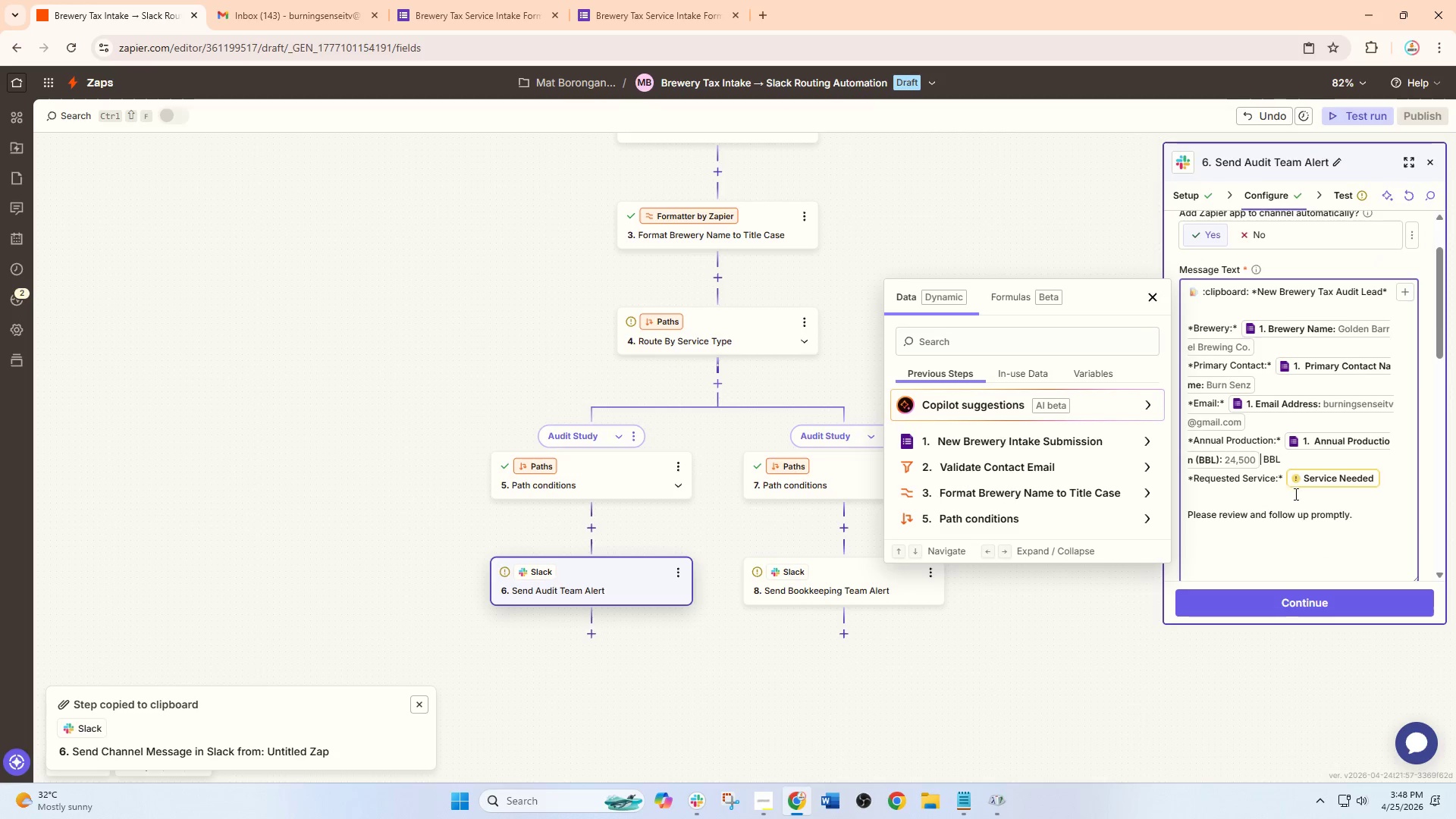 
left_click([1331, 479])
 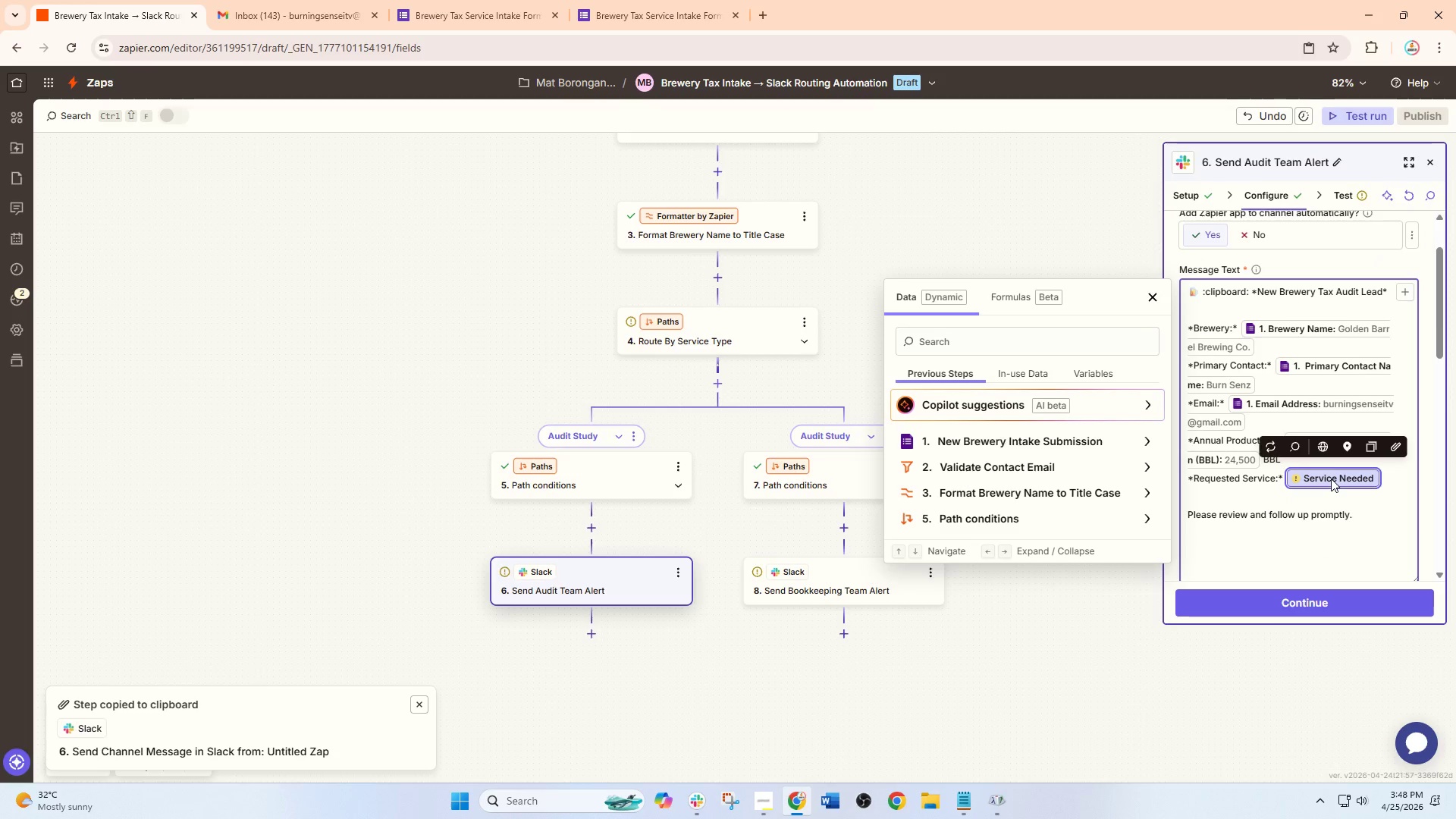 
key(Backspace)
 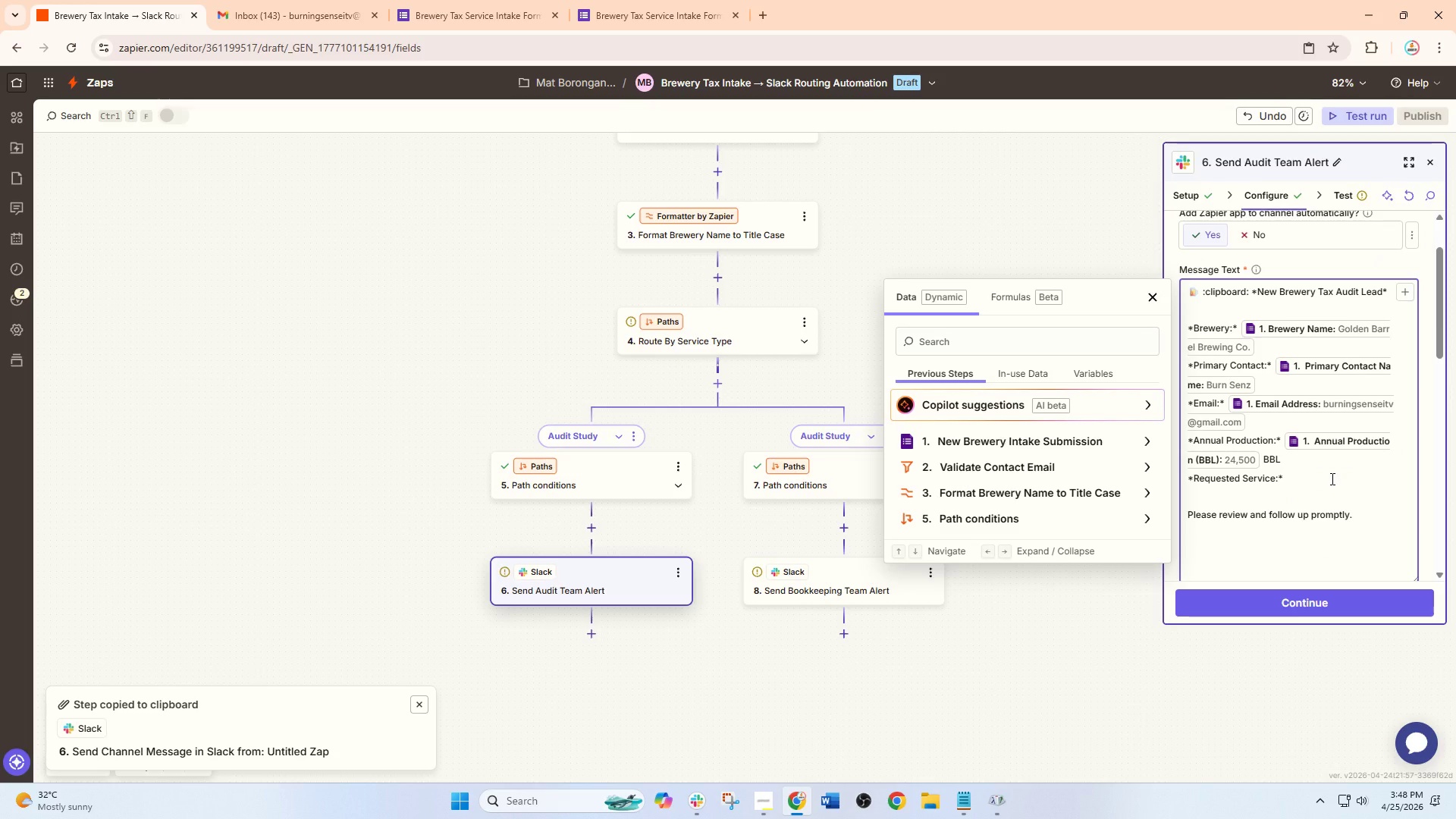 
key(Slash)
 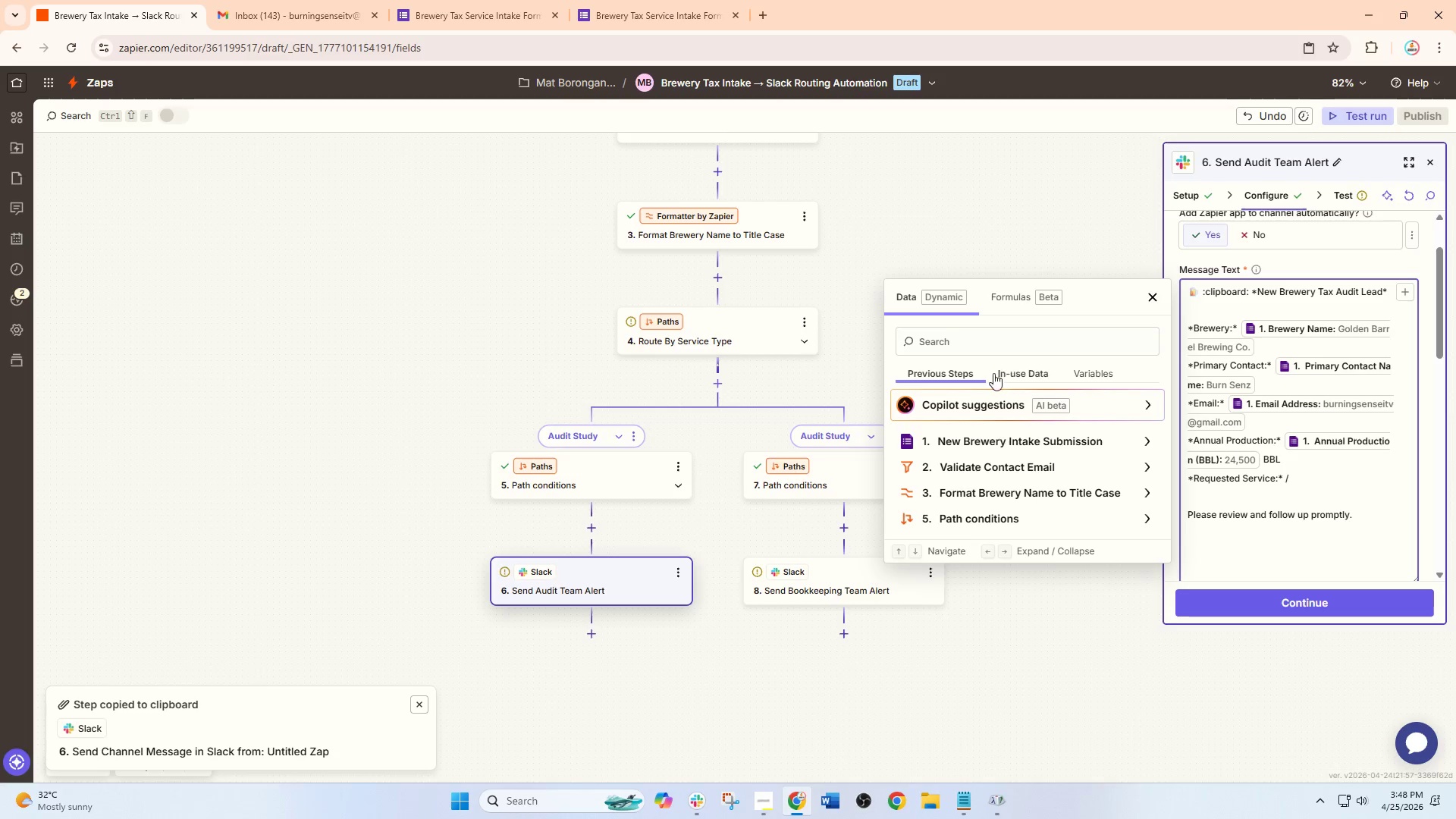 
left_click([979, 351])
 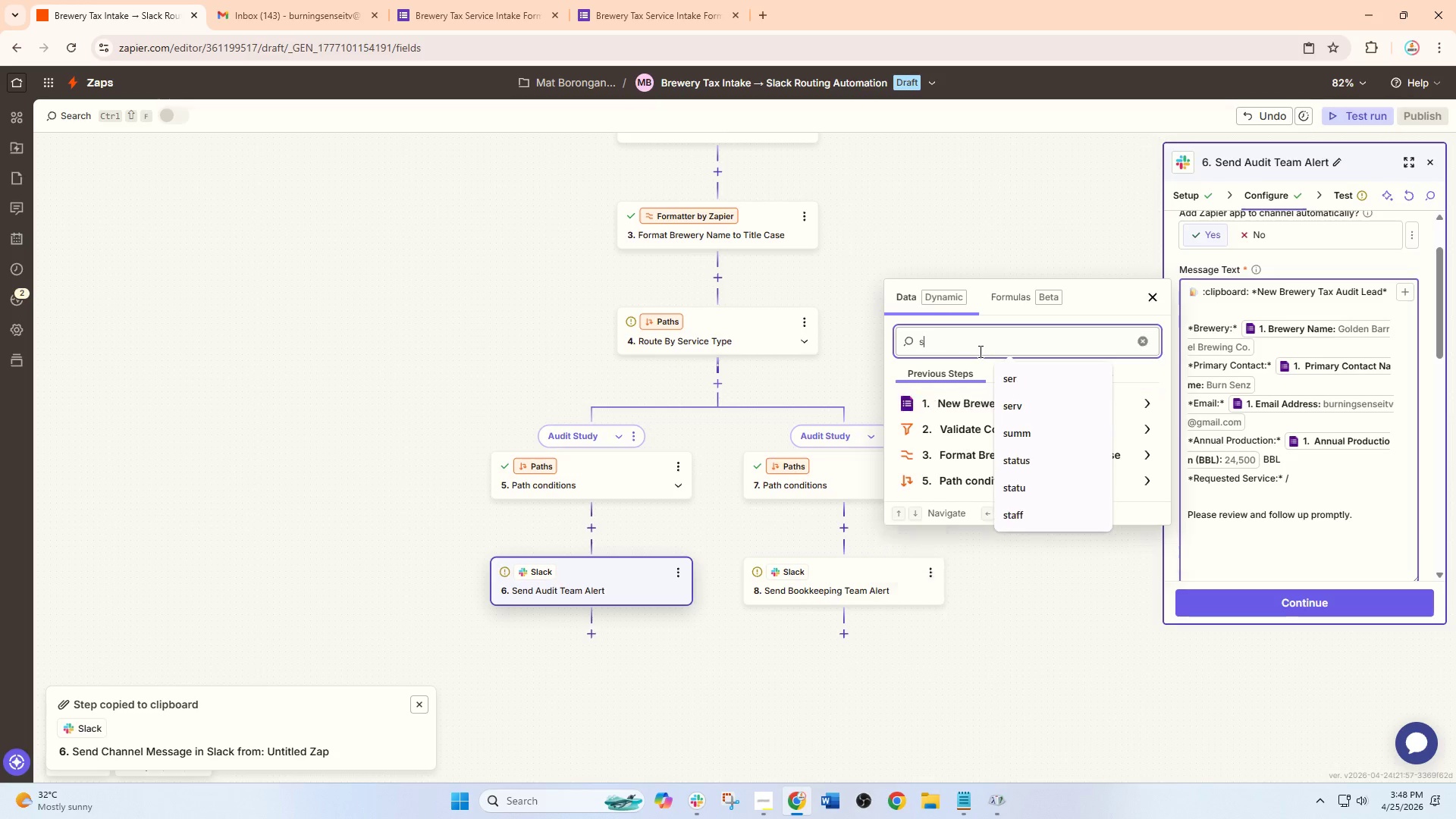 
type(ser)
 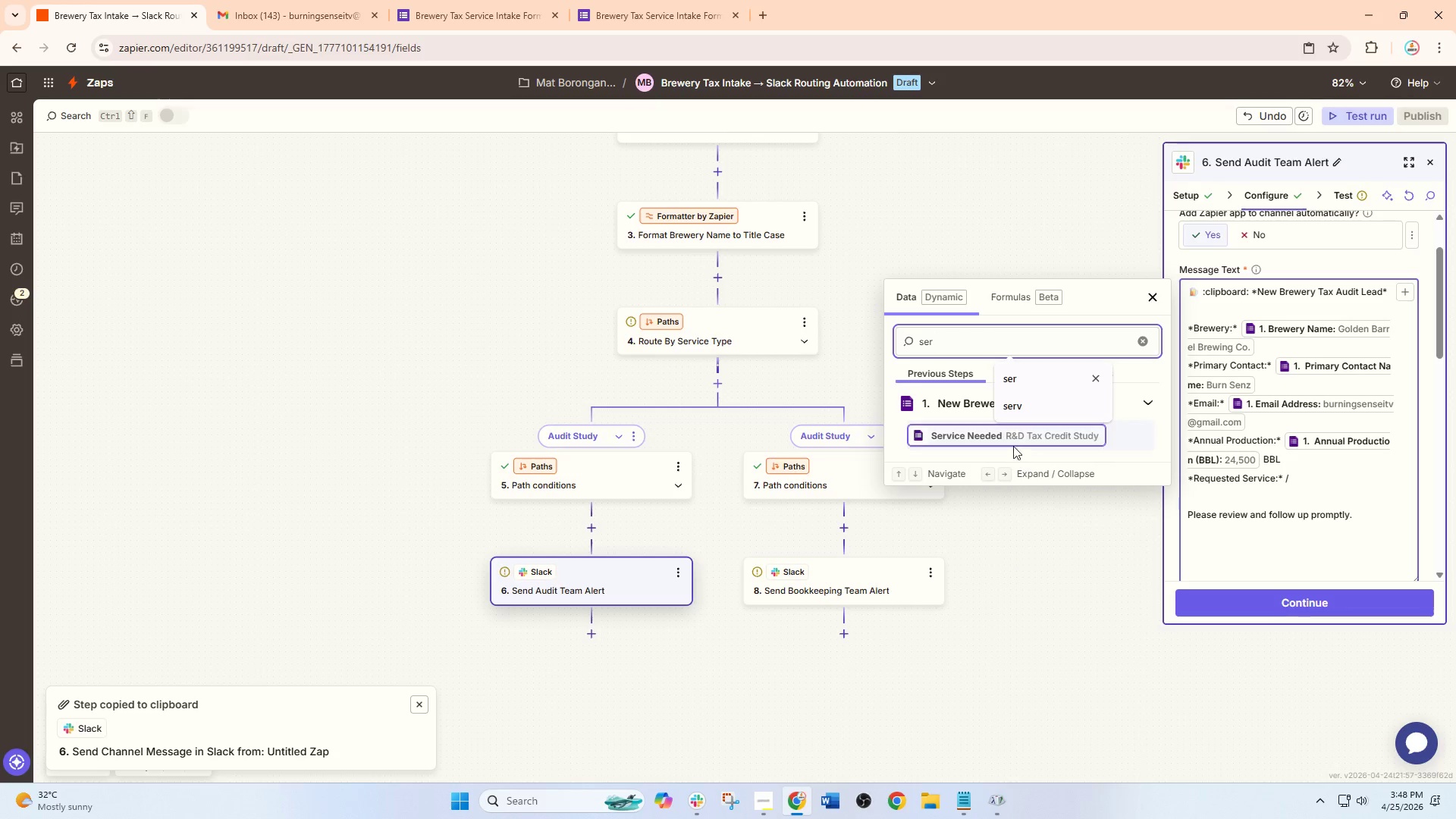 
left_click([1016, 441])
 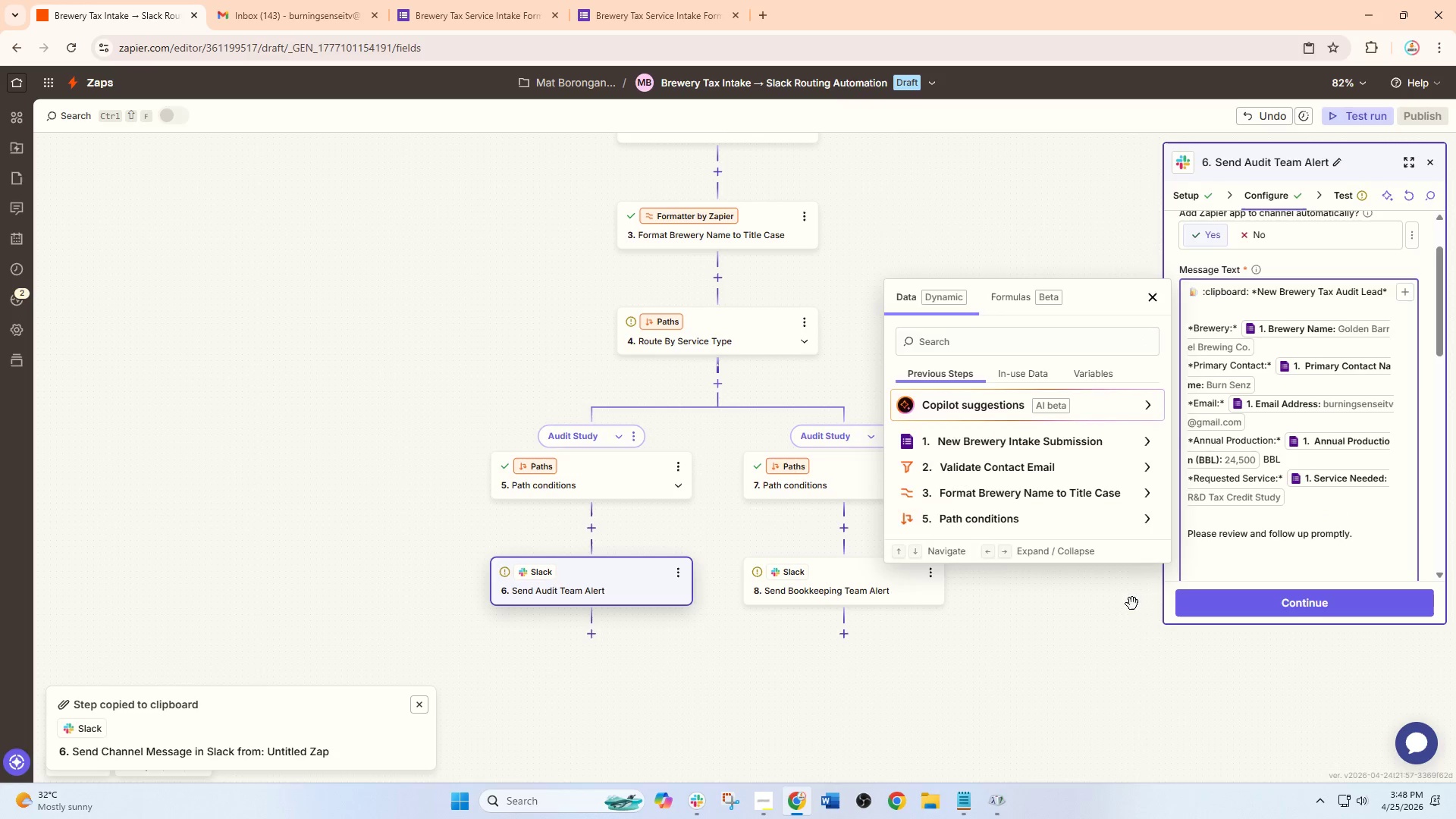 
left_click([1140, 606])
 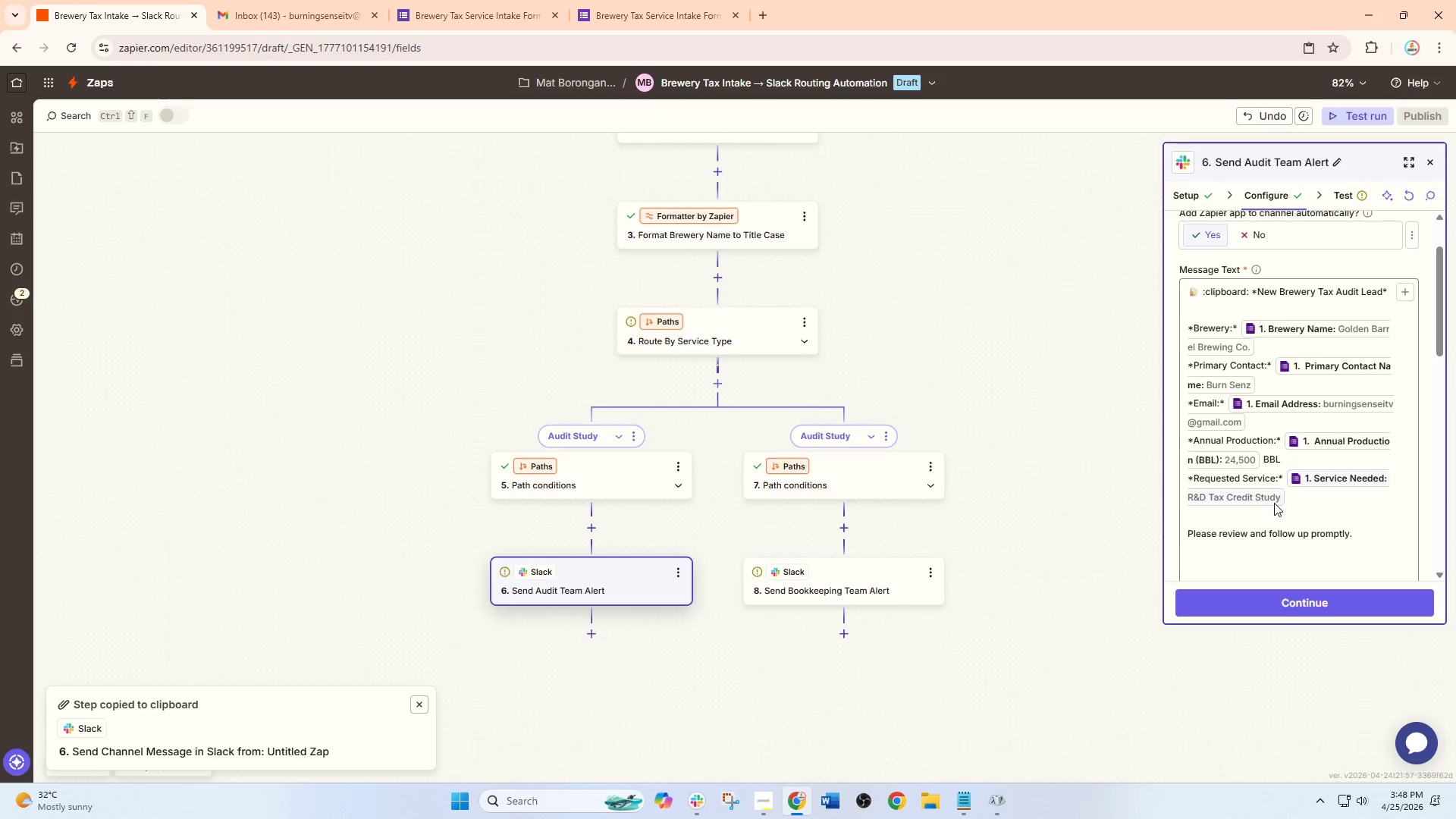 
scroll: coordinate [1274, 503], scroll_direction: up, amount: 2.0
 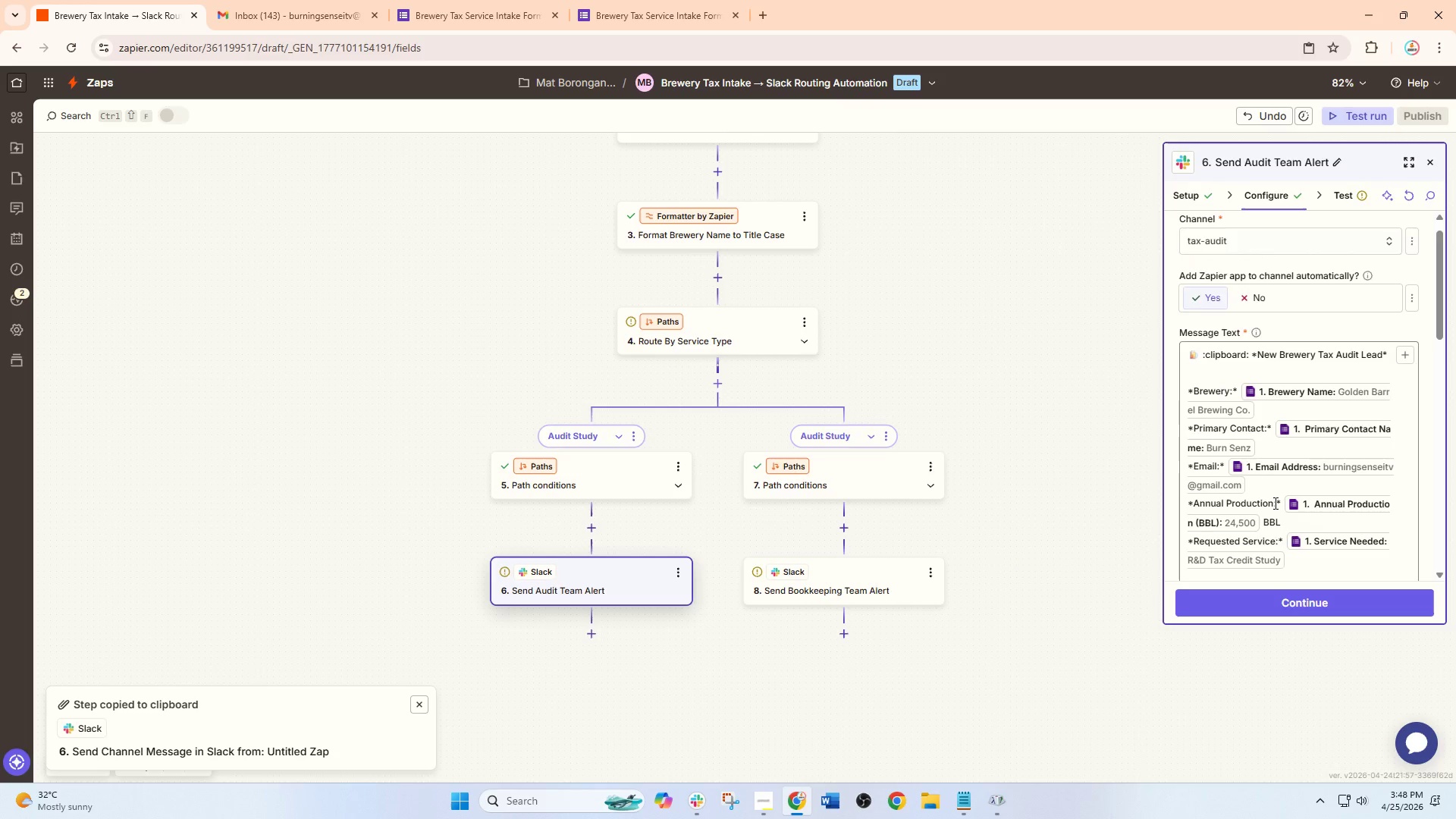 
scroll: coordinate [1261, 447], scroll_direction: down, amount: 7.0
 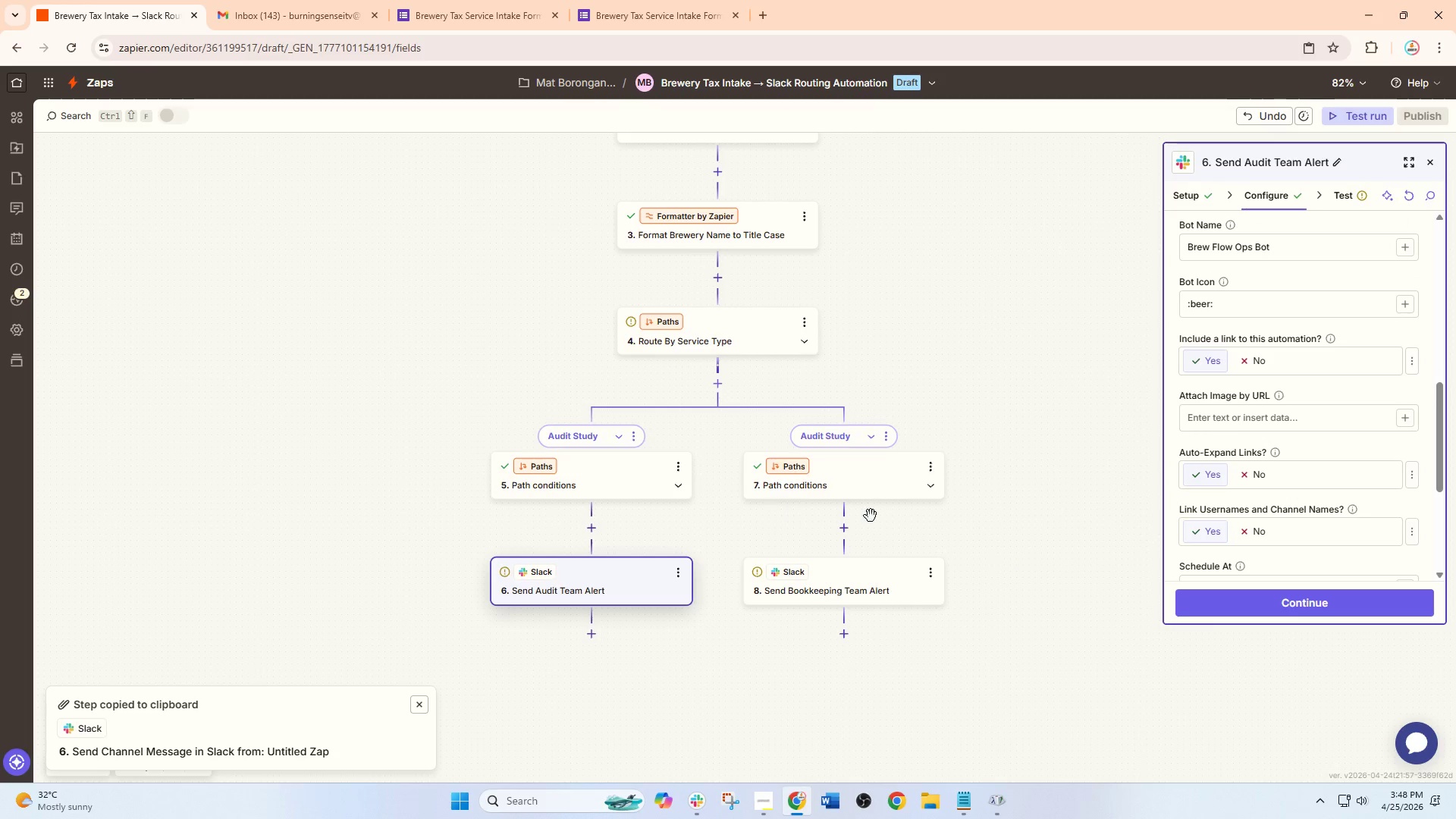 
scroll: coordinate [1251, 403], scroll_direction: up, amount: 6.0
 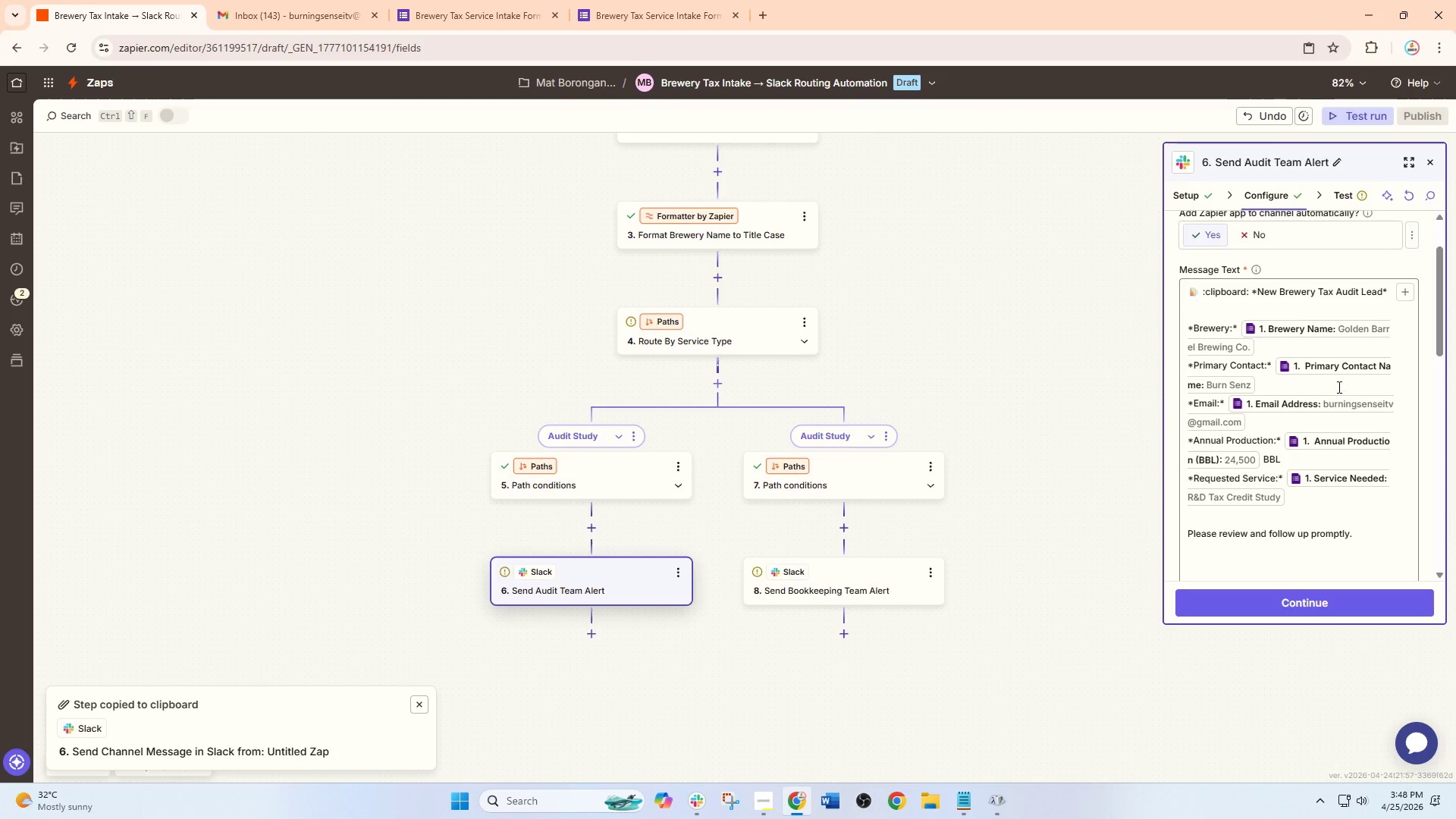 
left_click([1340, 384])
 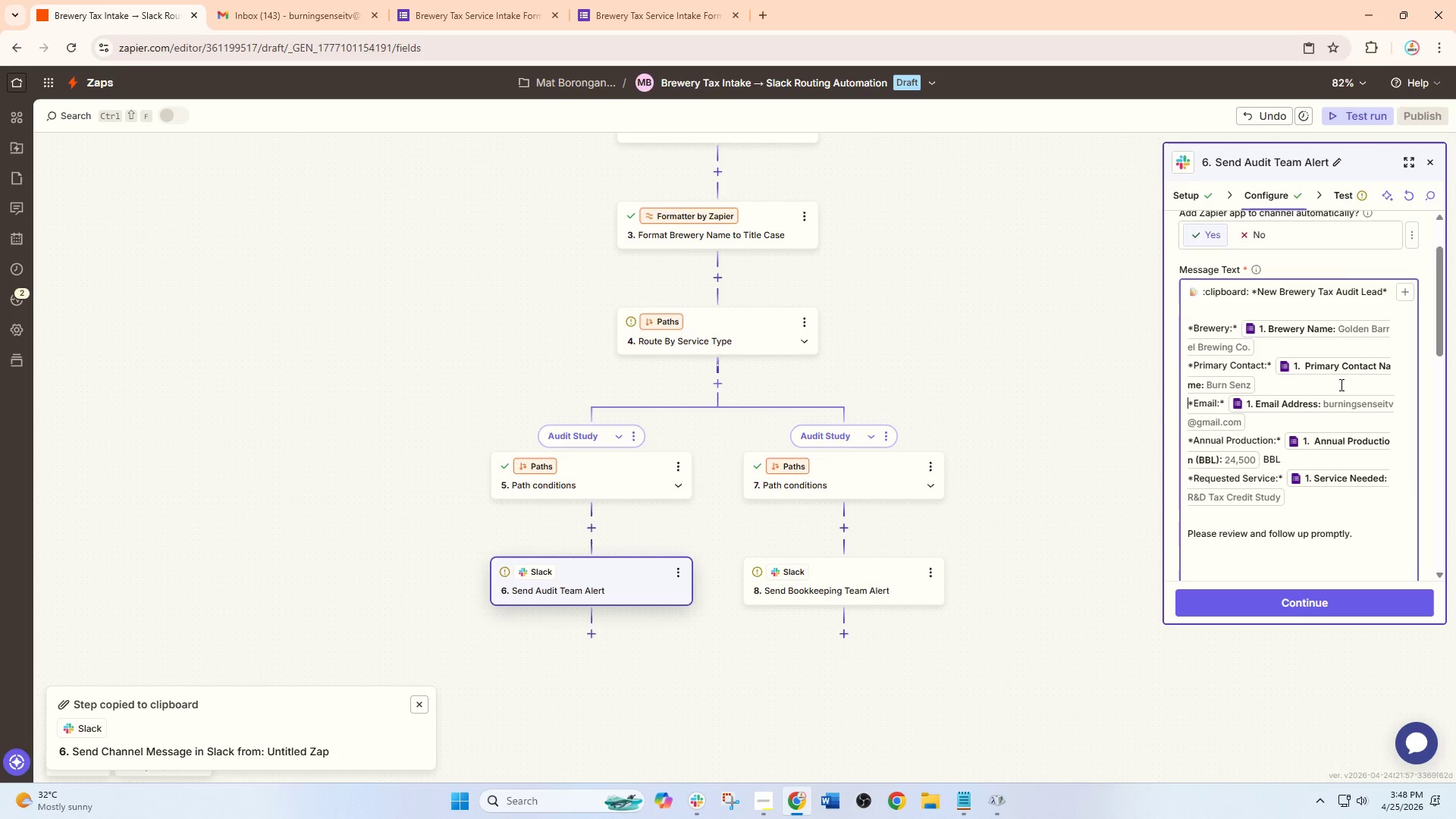 
key(Control+A)
 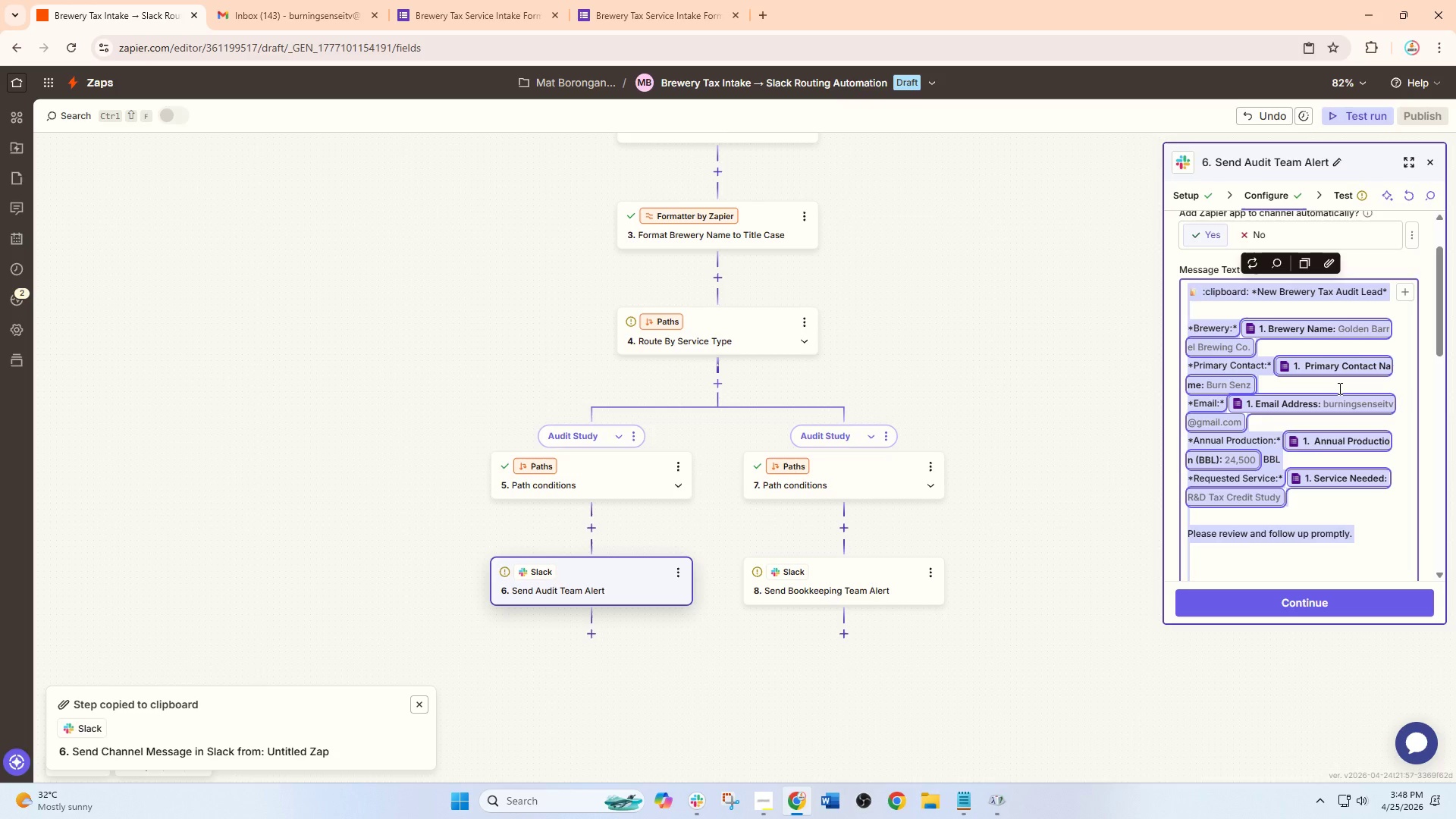 
key(Control+C)
 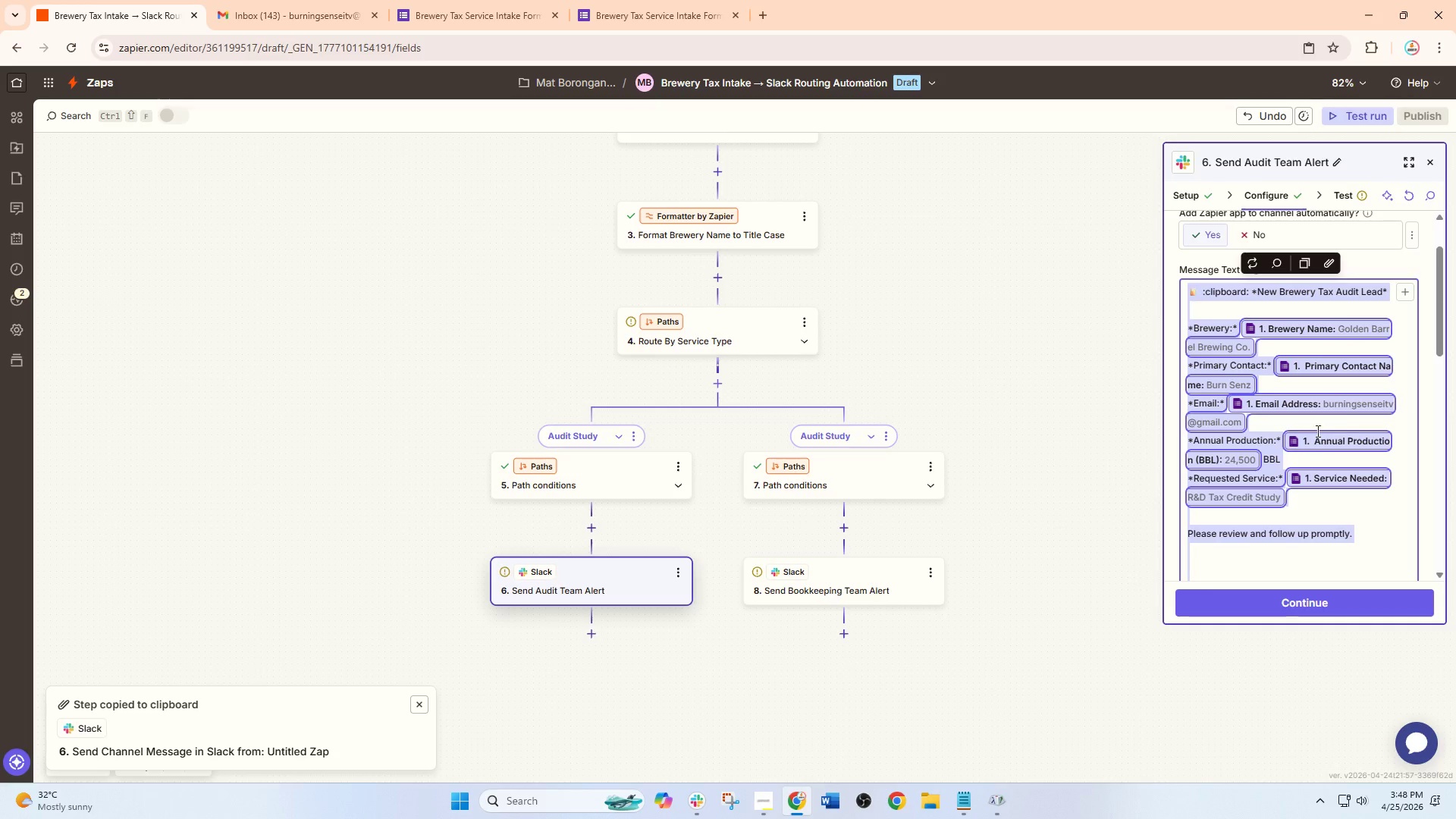 
wait(5.17)
 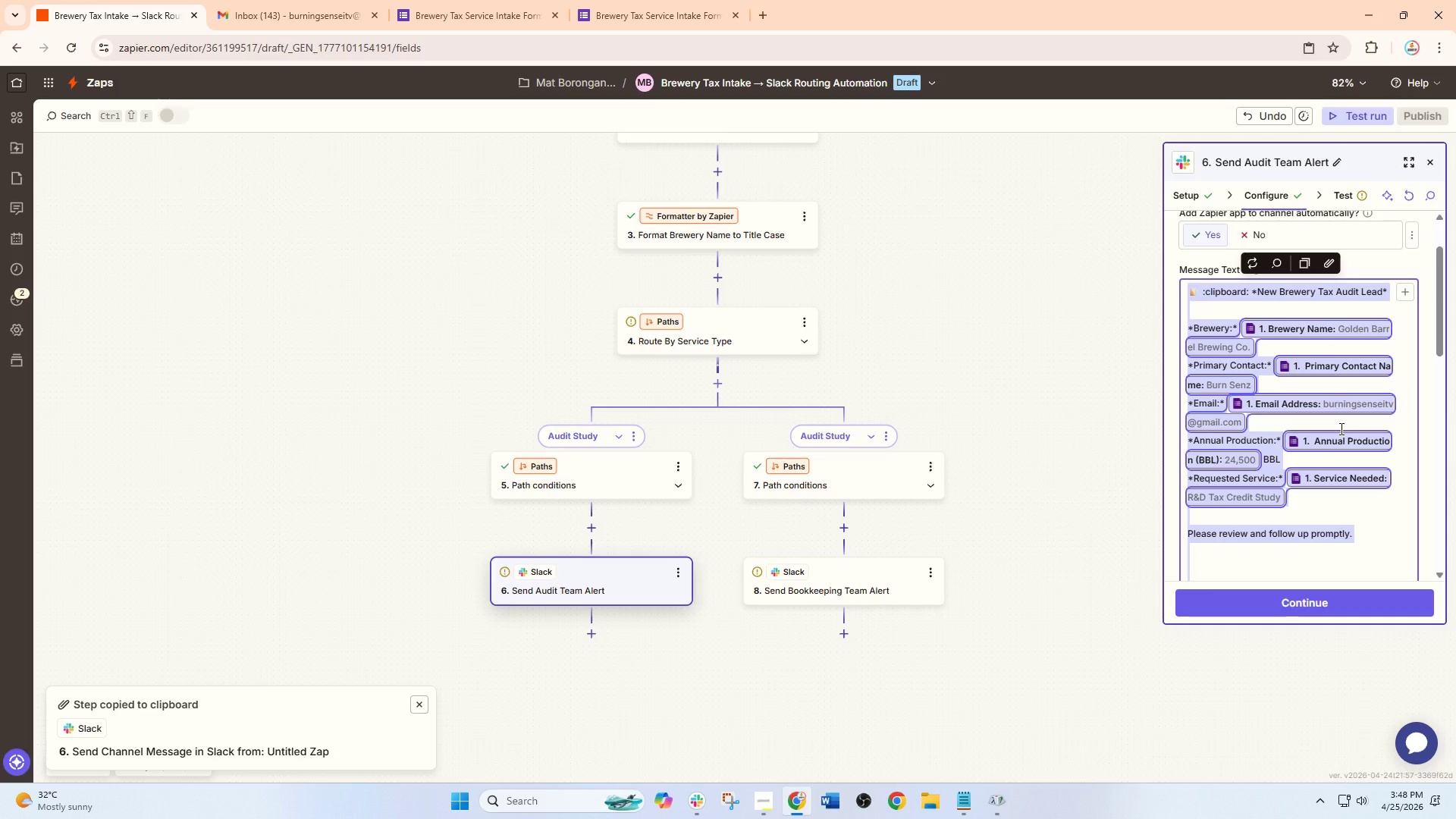 
left_click_drag(start_coordinate=[1296, 499], to_coordinate=[1163, 285])
 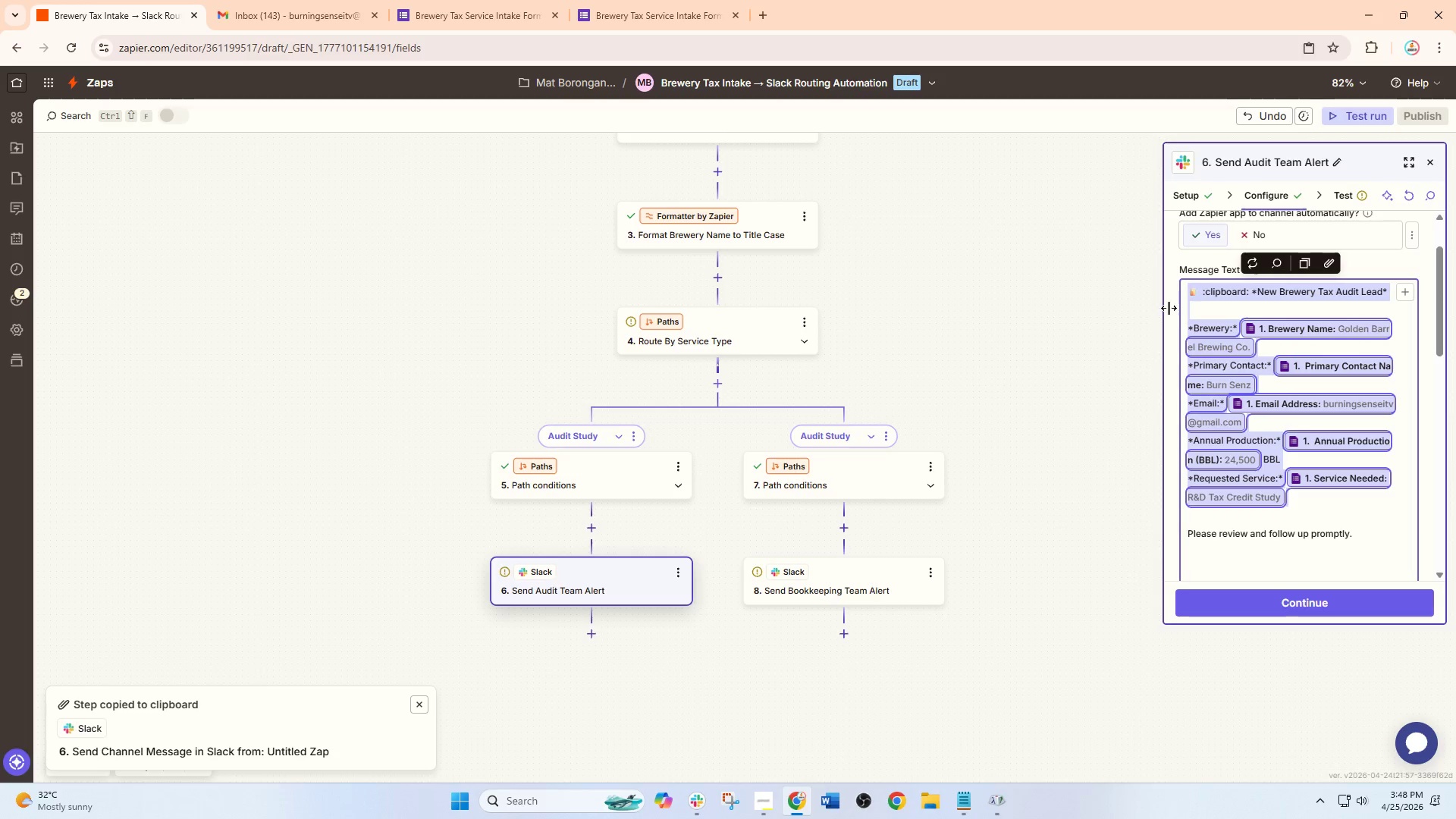 
key(Control+C)
 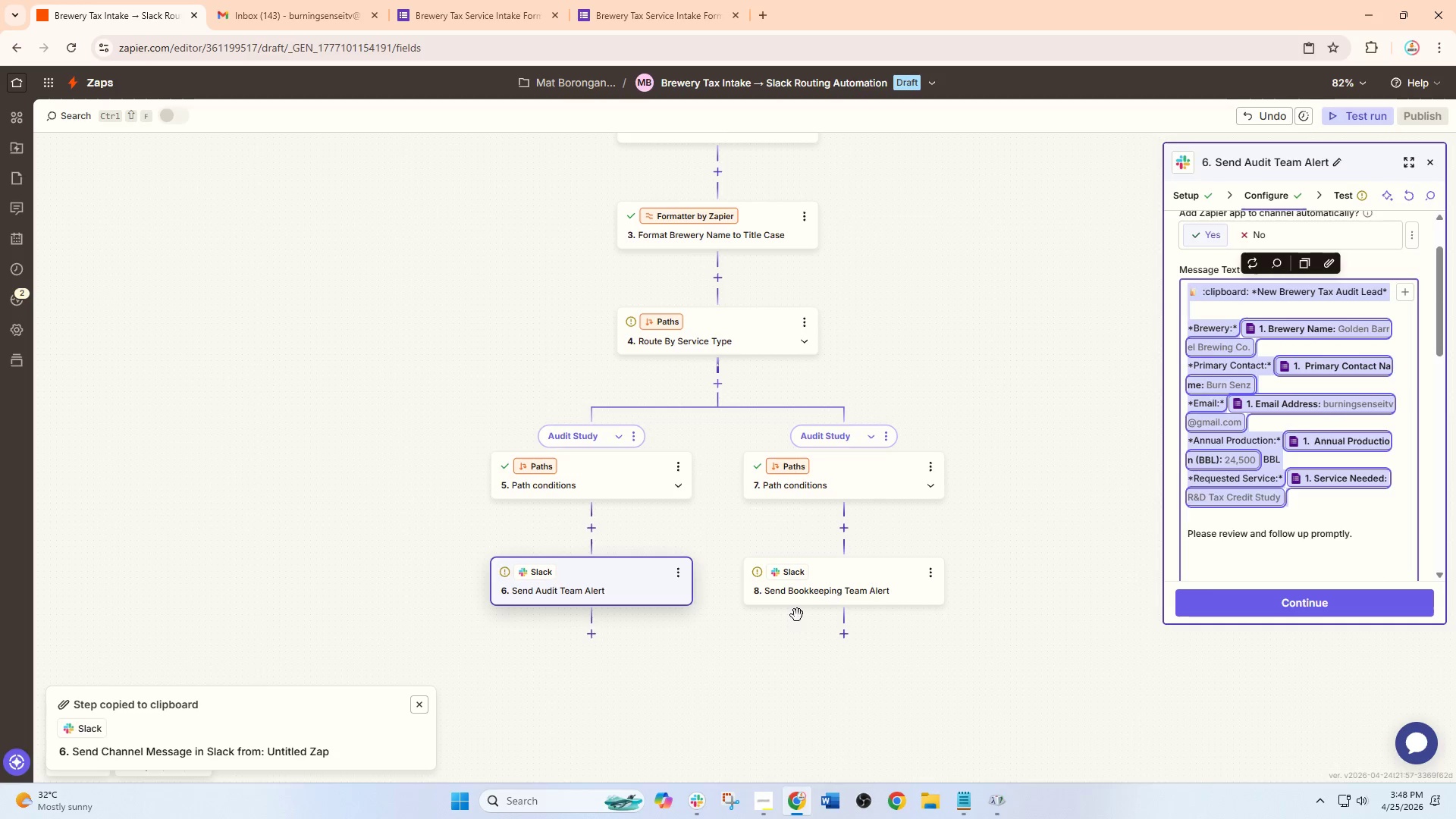 
left_click([817, 596])
 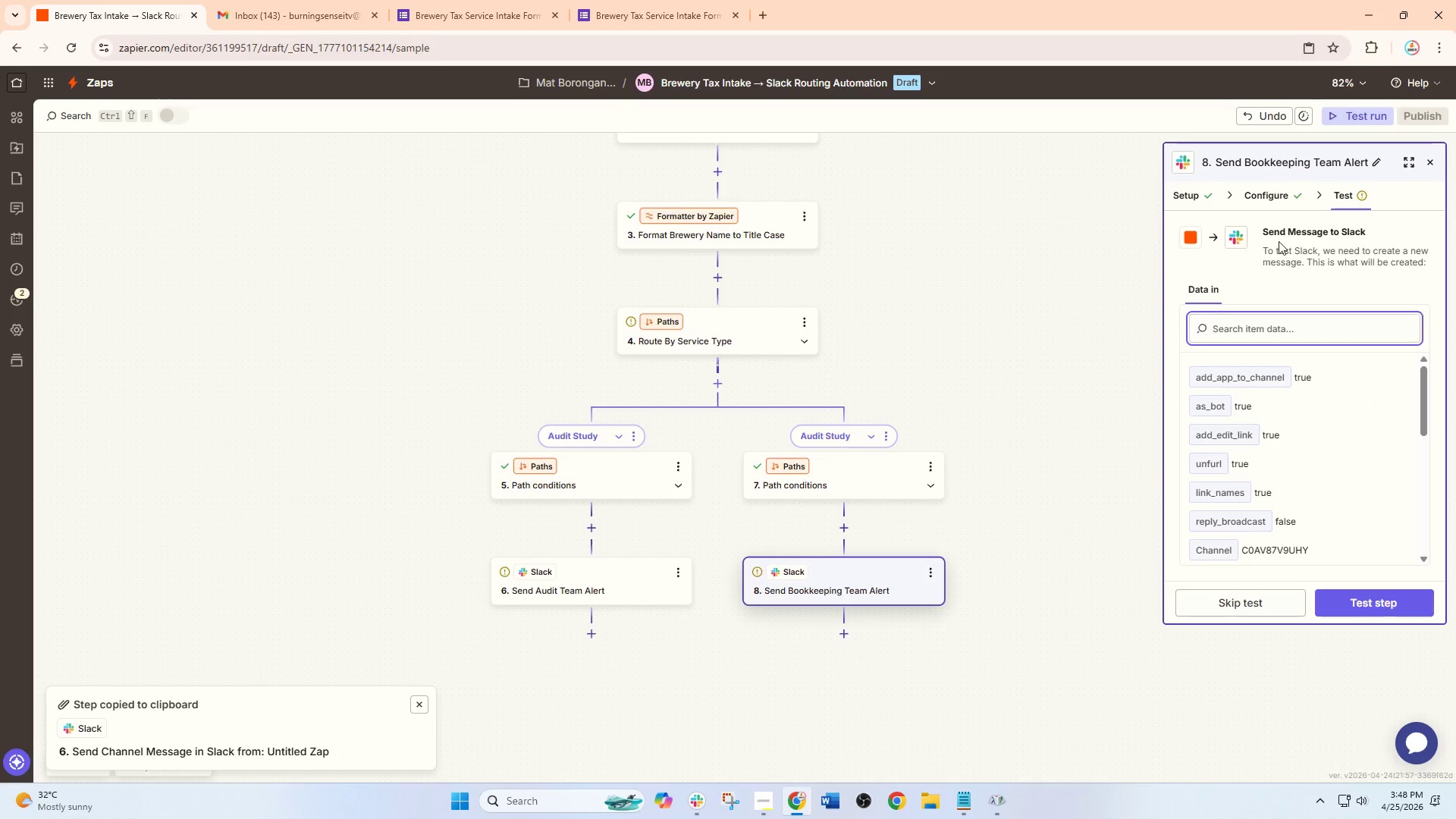 
left_click([1282, 209])
 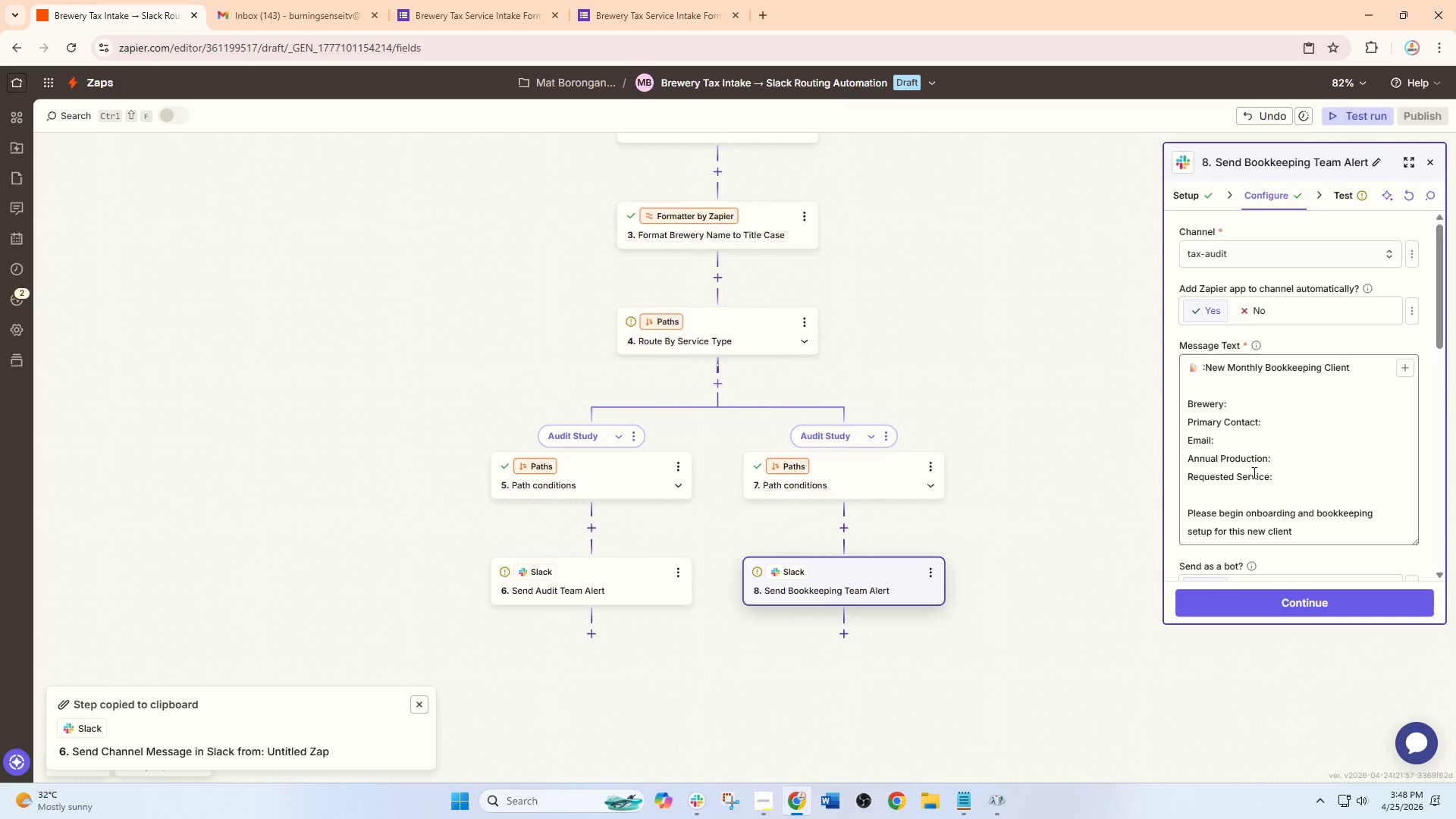 
left_click_drag(start_coordinate=[1291, 492], to_coordinate=[1097, 358])
 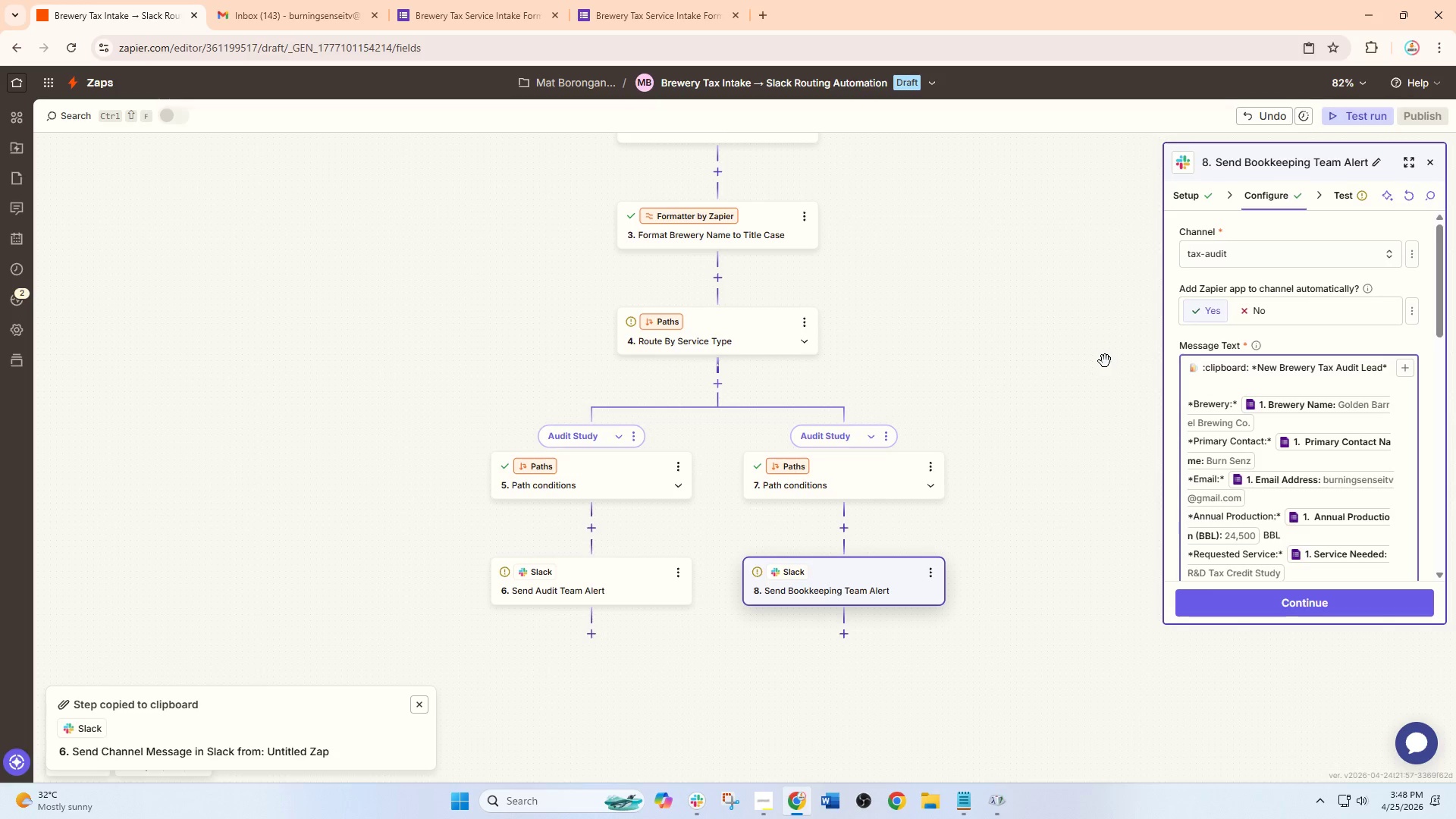 
key(Control+V)
 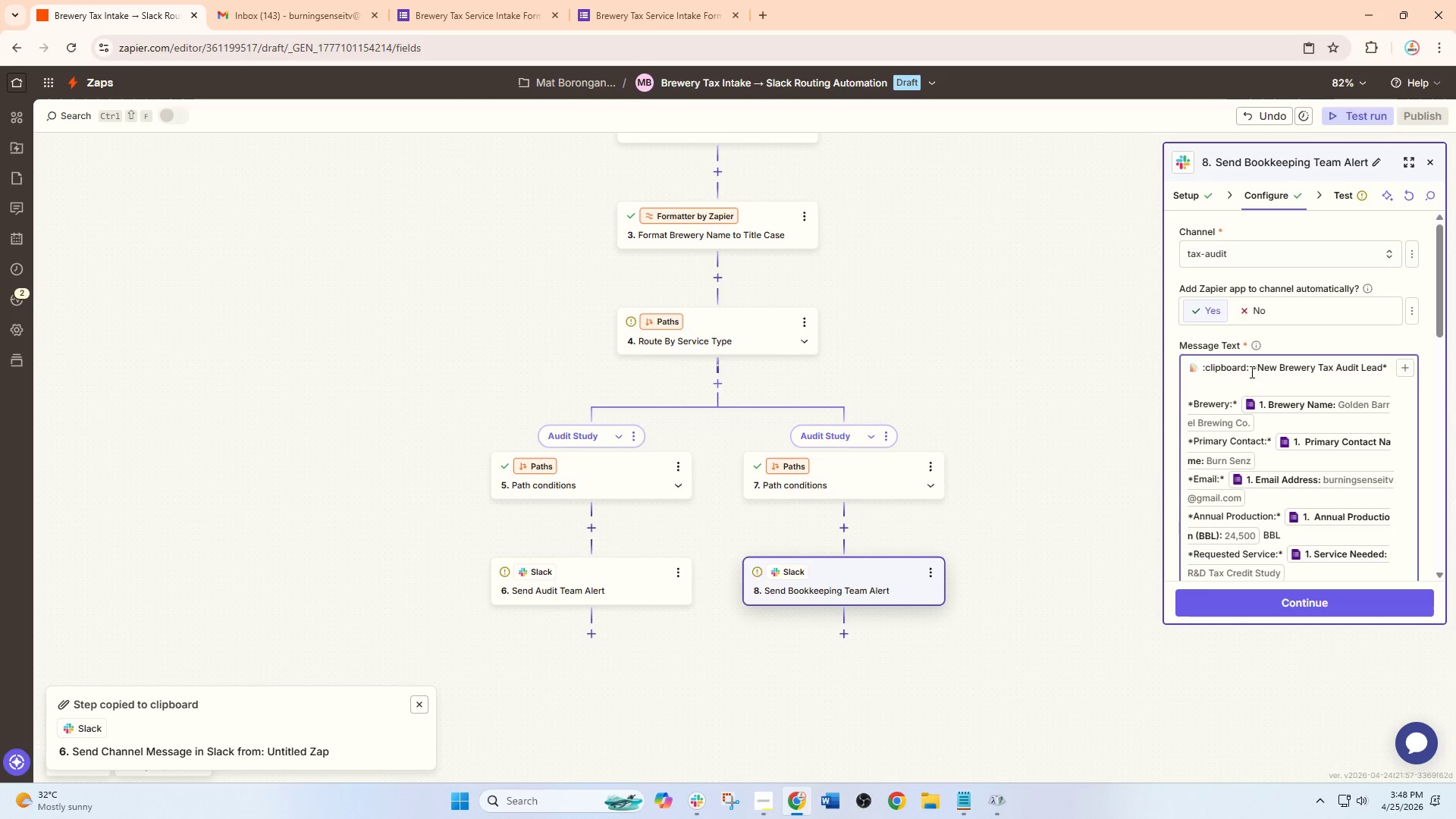 
left_click([1247, 369])
 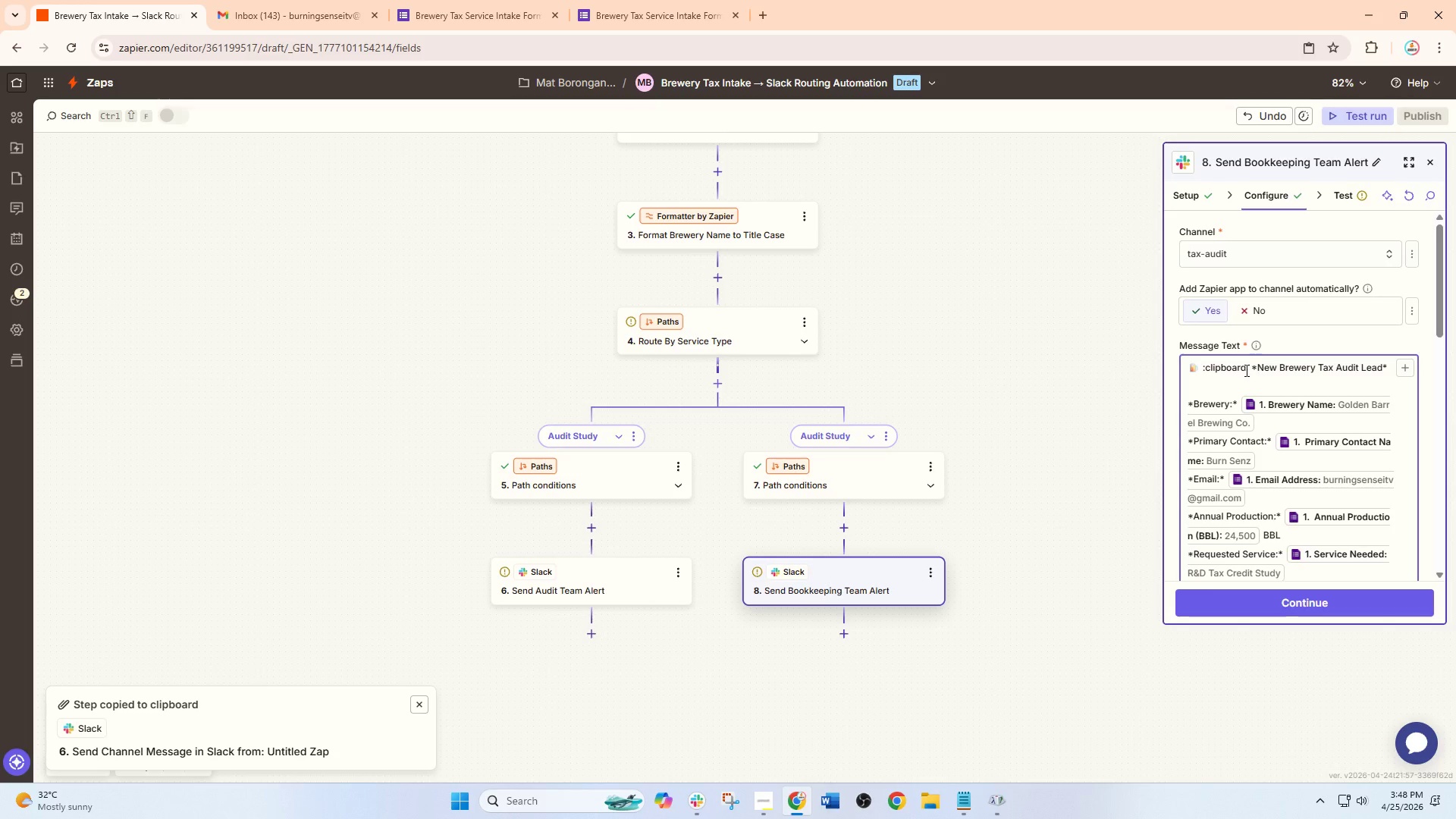 
left_click([1244, 370])
 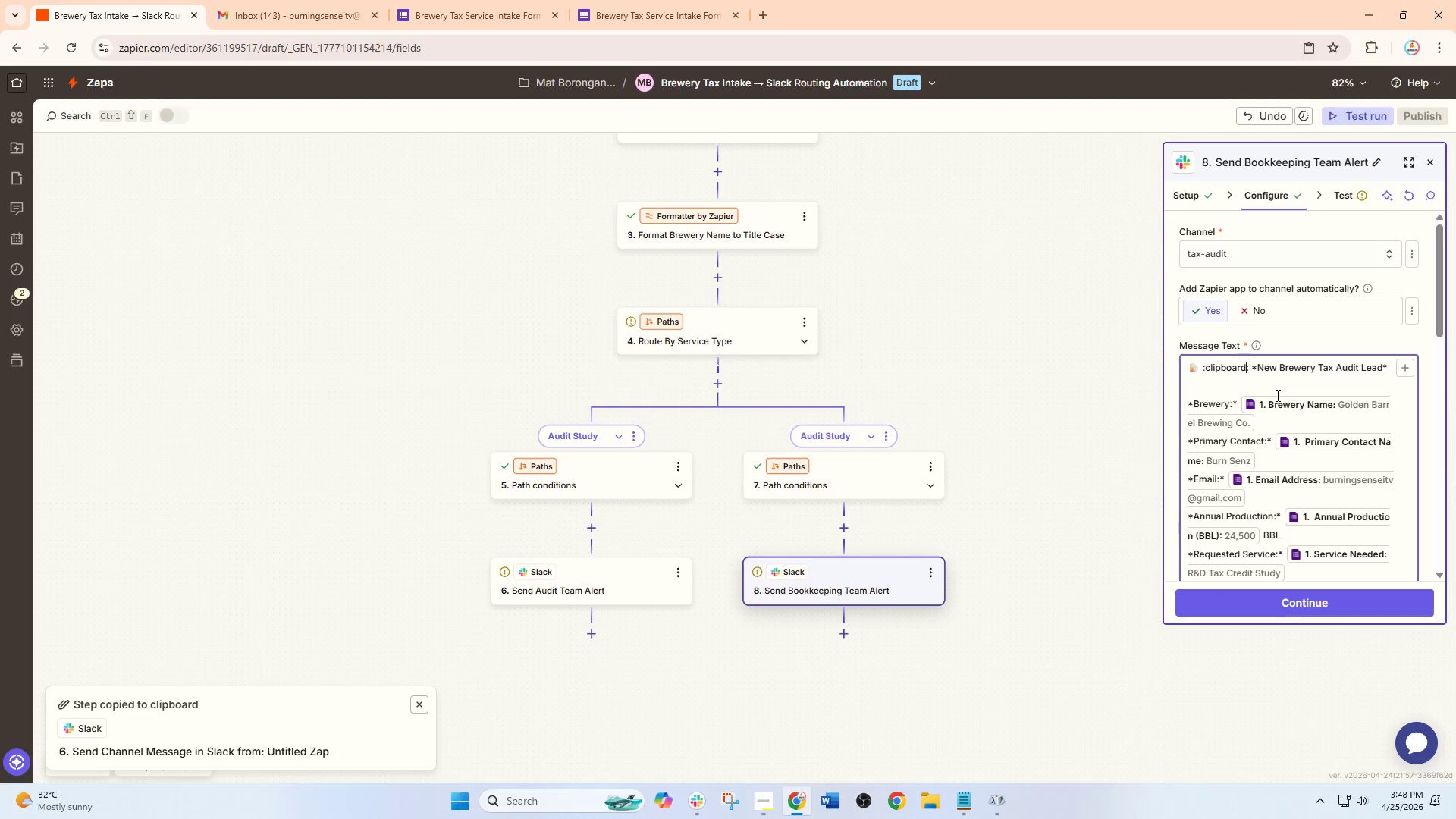 
key(Backspace)
key(Backspace)
key(Backspace)
key(Backspace)
key(Backspace)
key(Backspace)
key(Backspace)
key(Backspace)
key(Backspace)
type(bleu)
key(Backspace)
key(Backspace)
type(ue_book)
 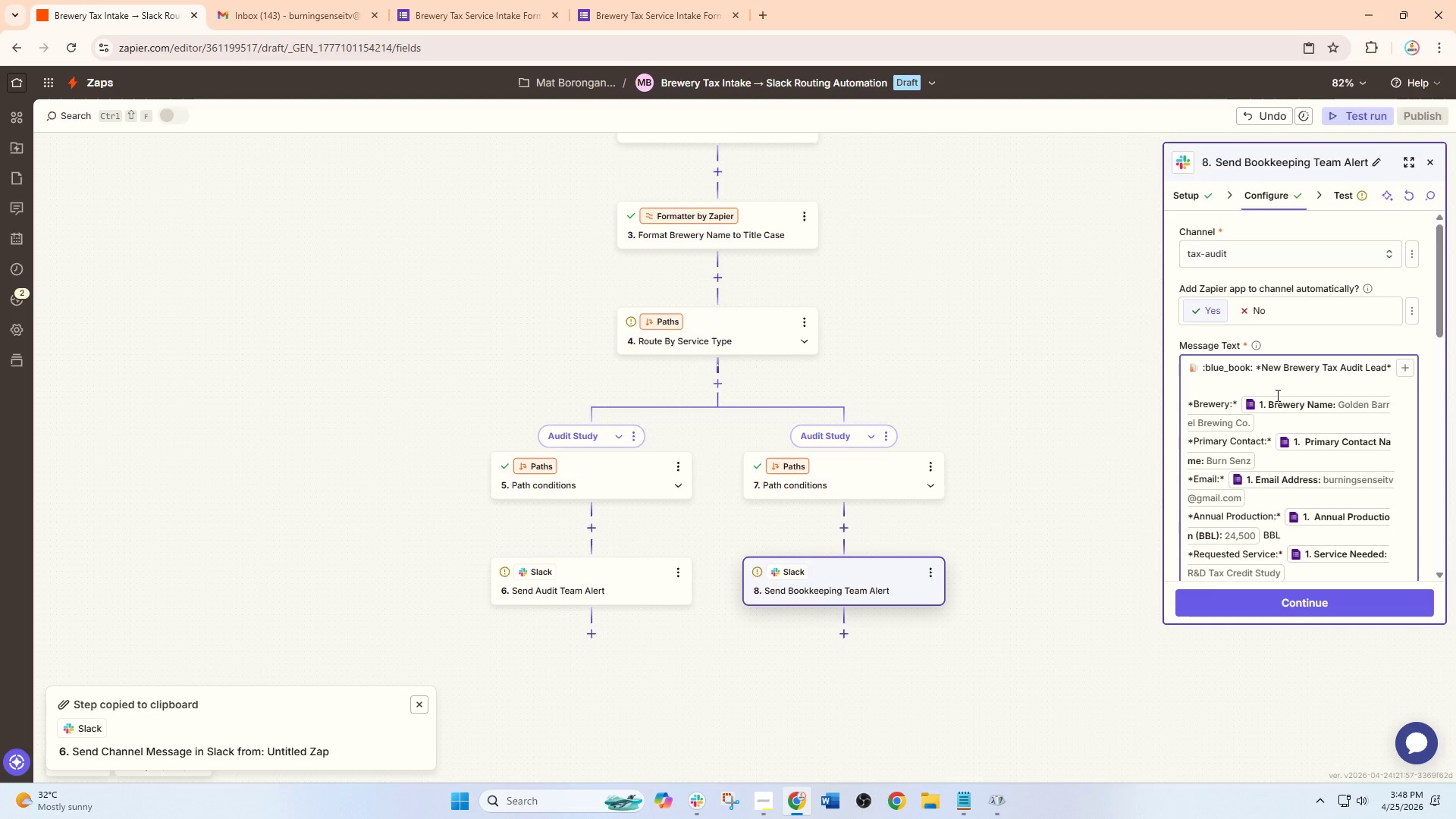 
wait(8.76)
 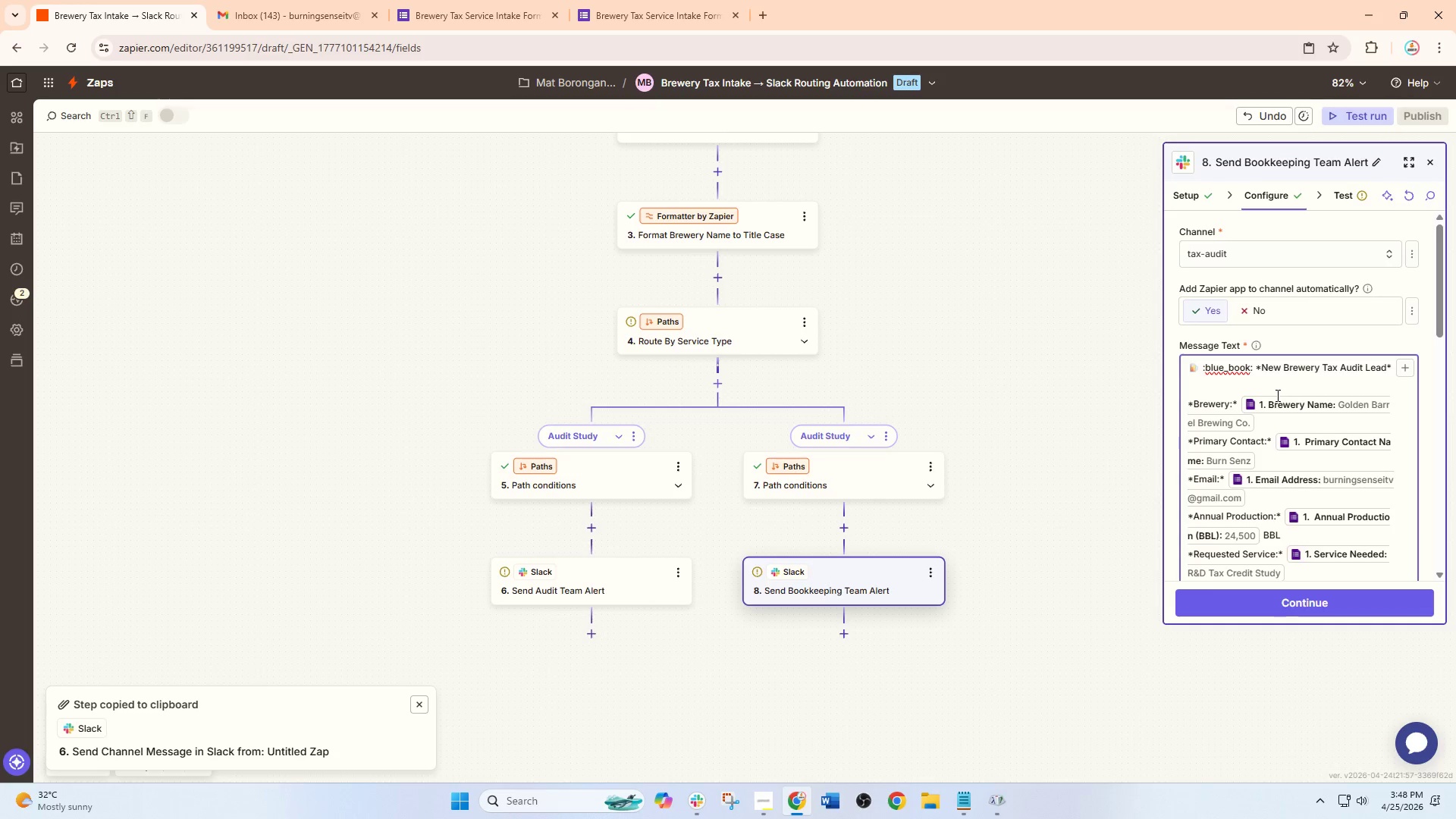 
left_click([1257, 193])
 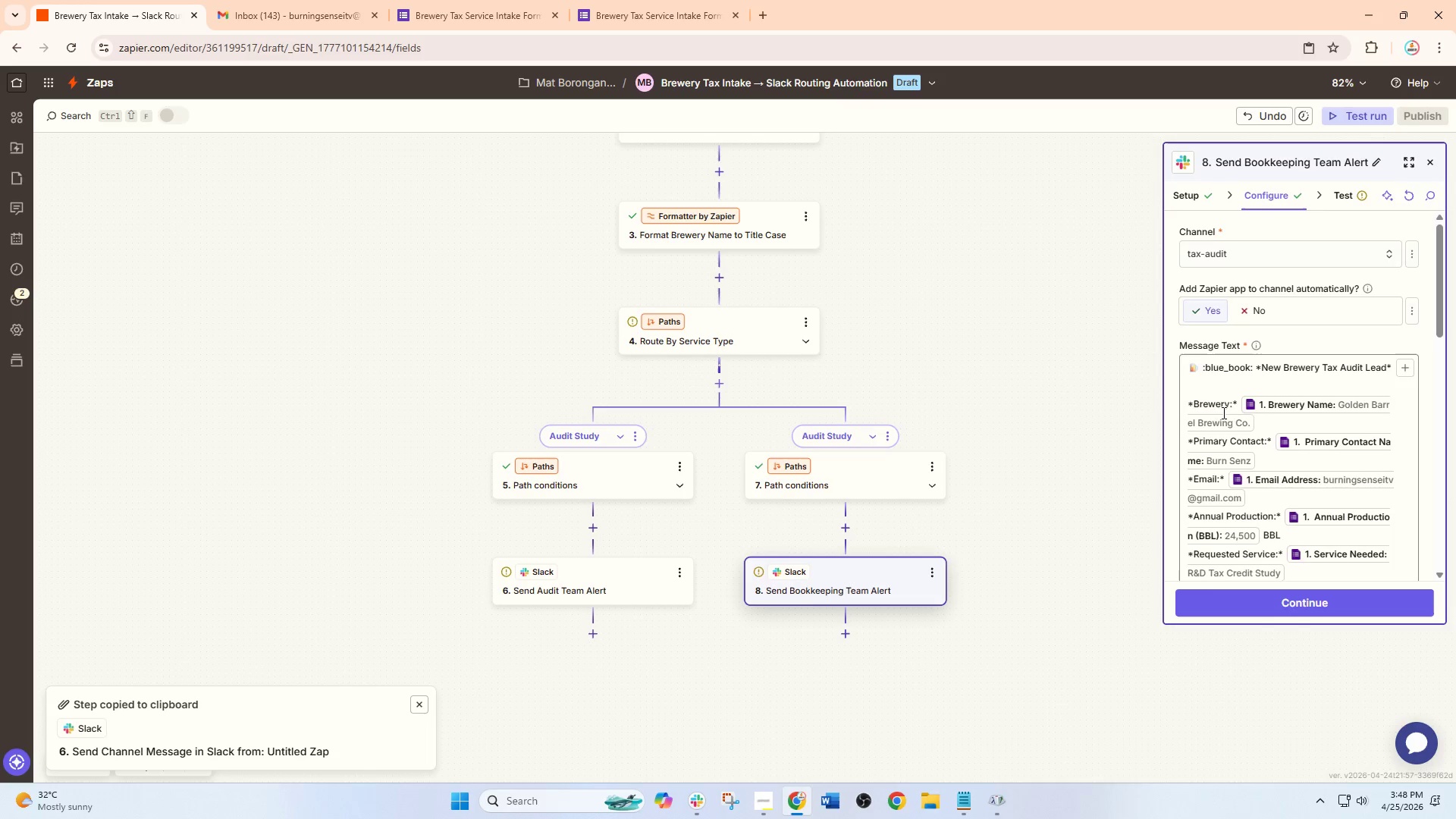 
scroll: coordinate [1222, 416], scroll_direction: down, amount: 7.0
 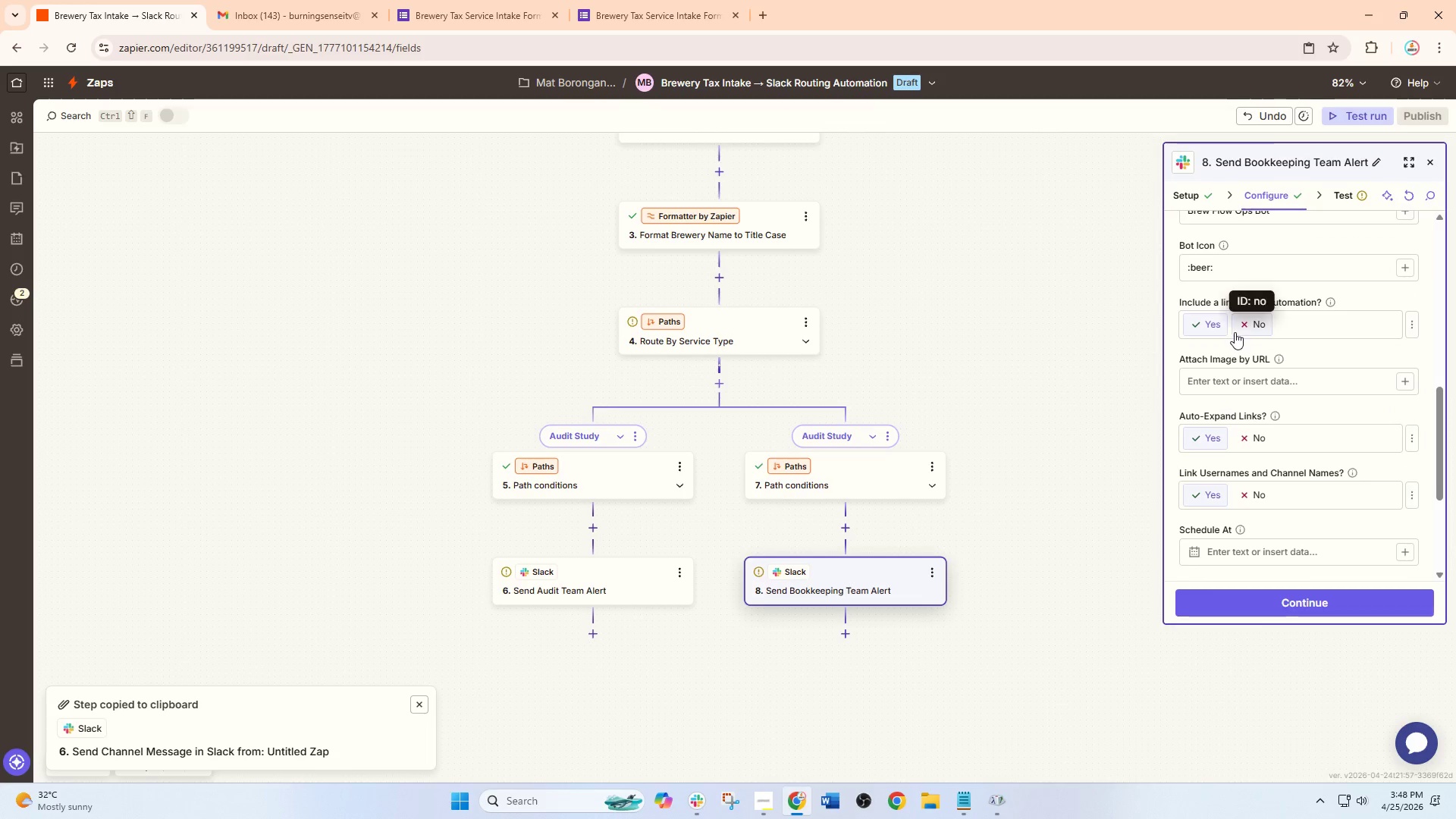 
scroll: coordinate [1235, 332], scroll_direction: up, amount: 1.0
 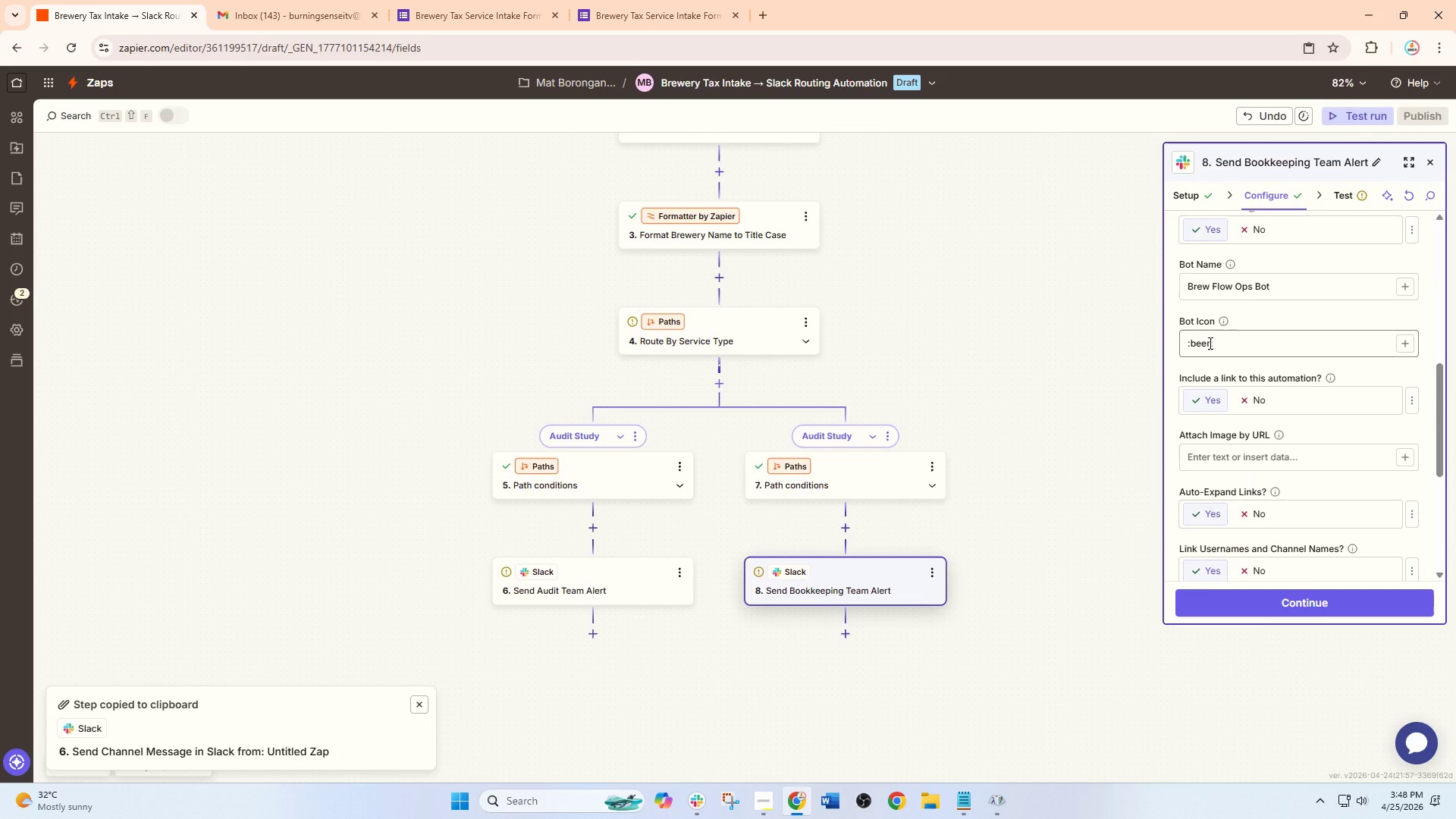 
left_click([1209, 343])
 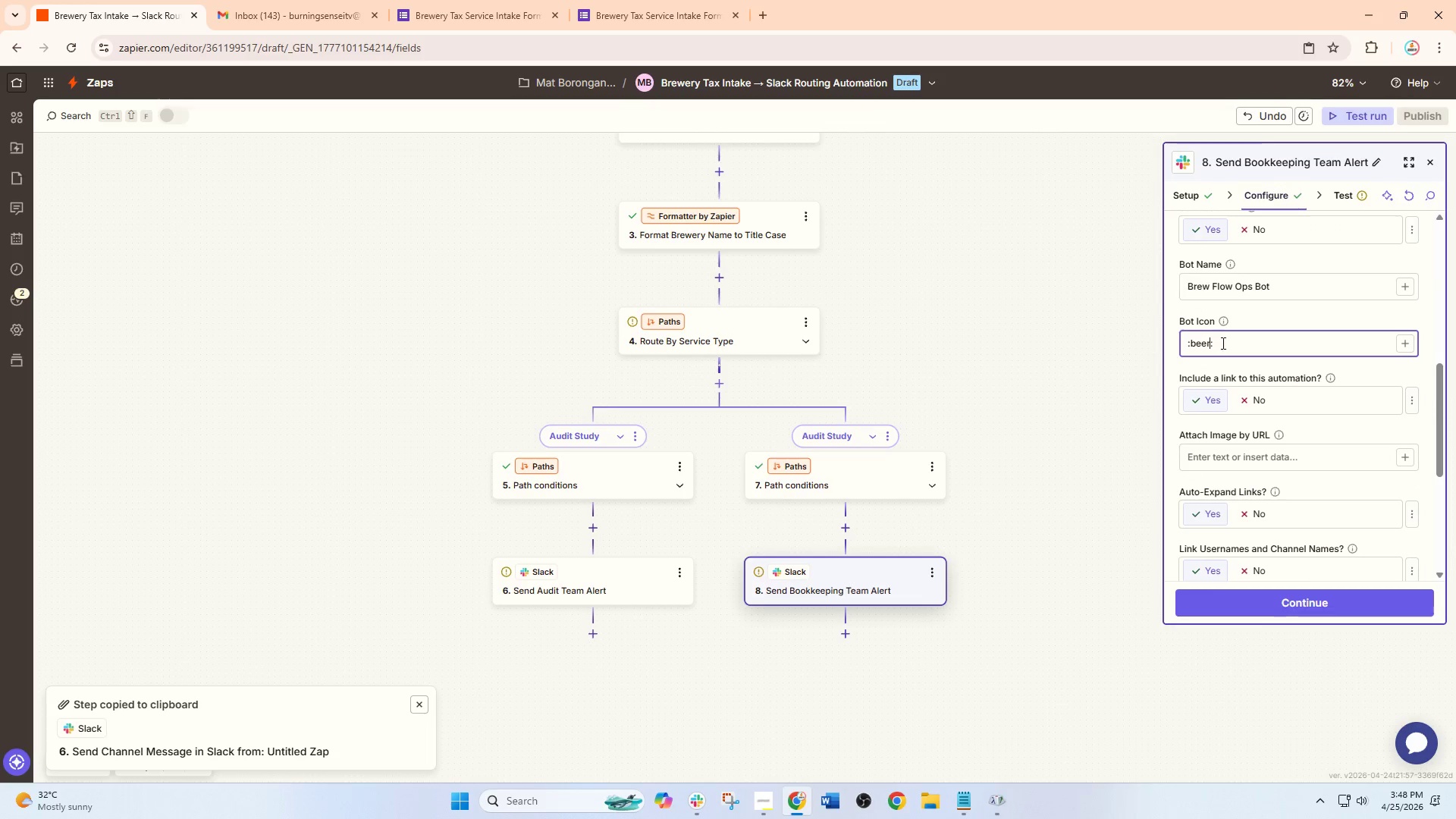 
left_click_drag(start_coordinate=[1222, 343], to_coordinate=[1119, 345])
 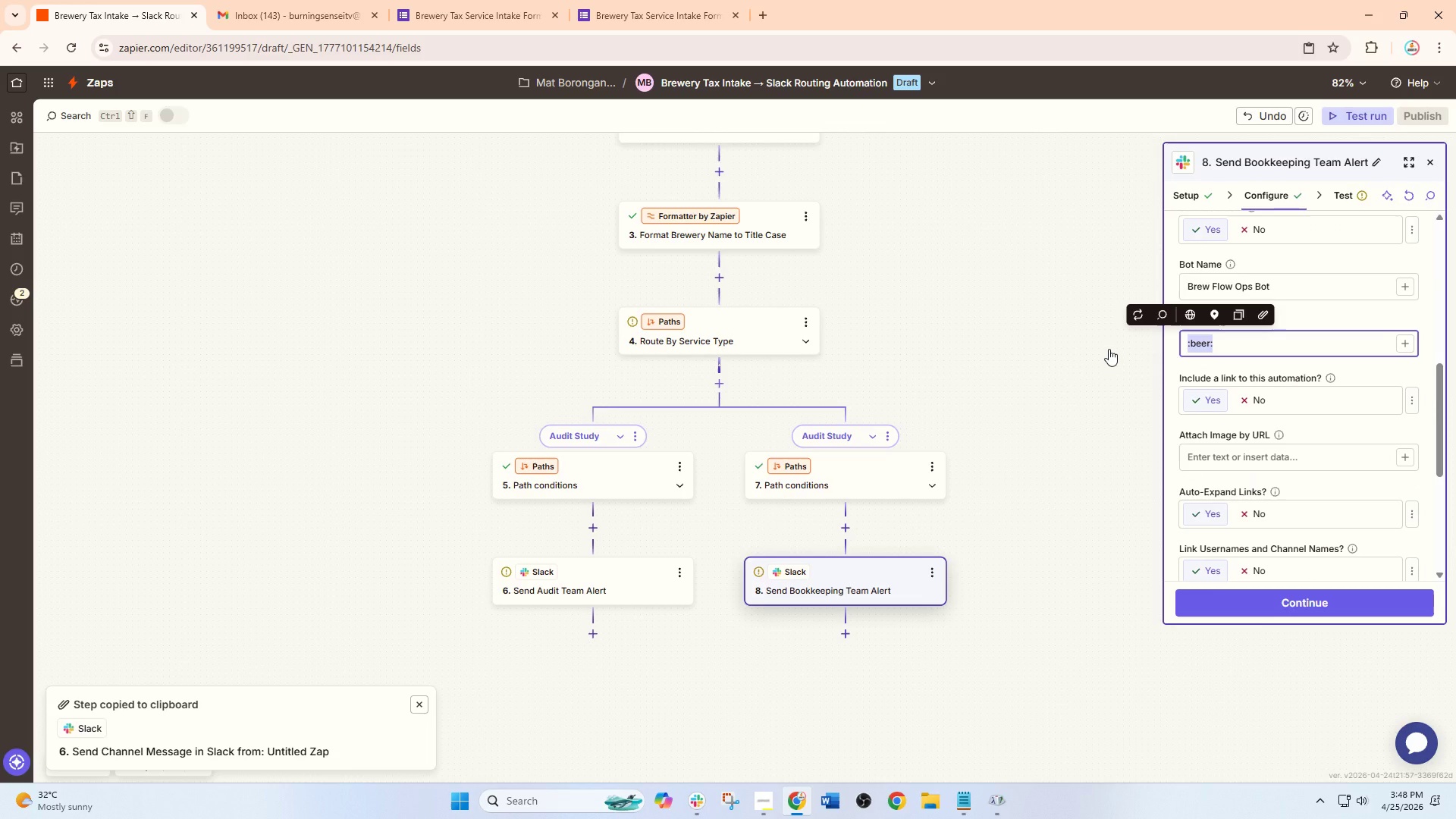 
type(:blue_book:)
 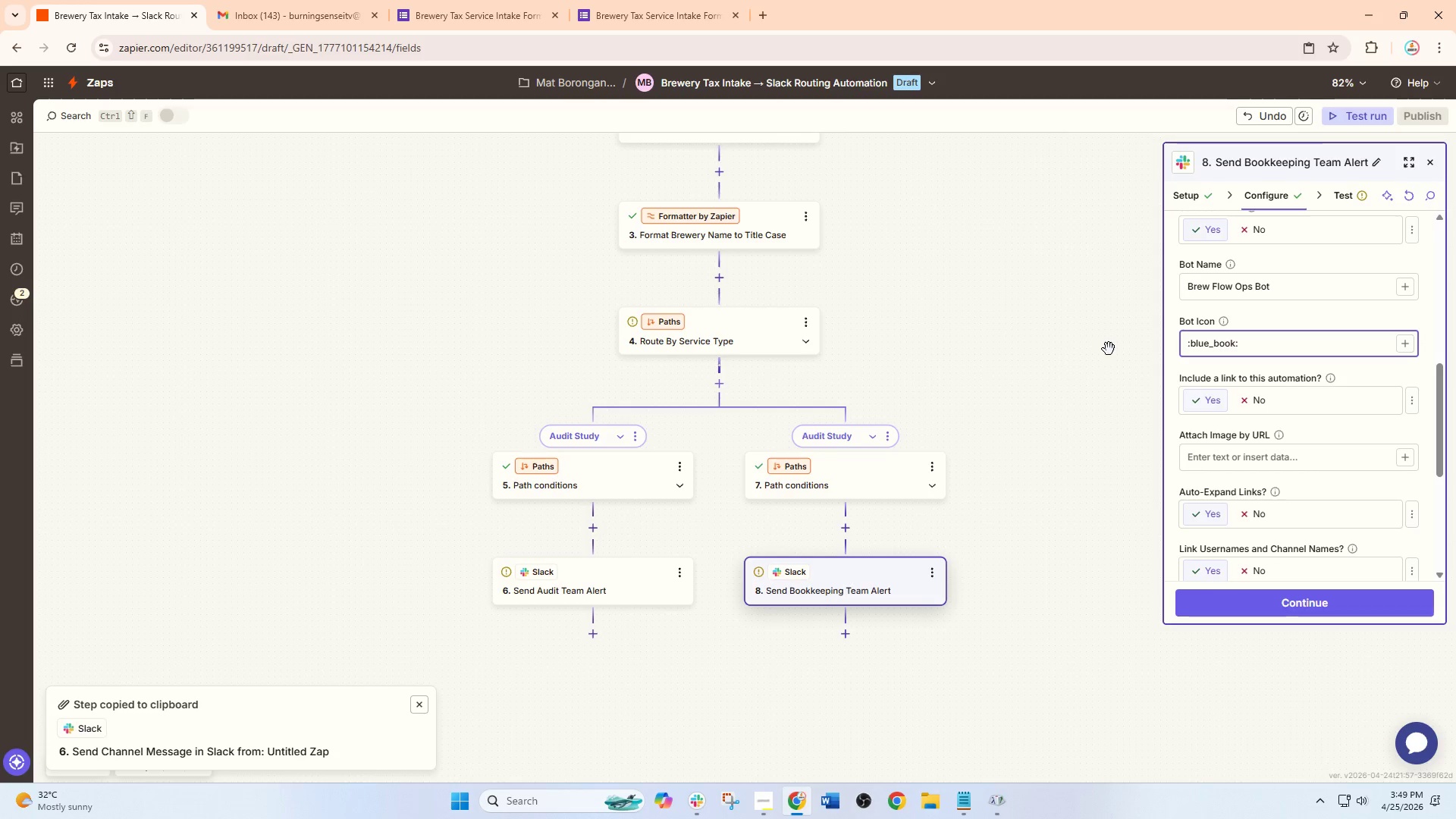 
scroll: coordinate [1219, 360], scroll_direction: up, amount: 7.0
 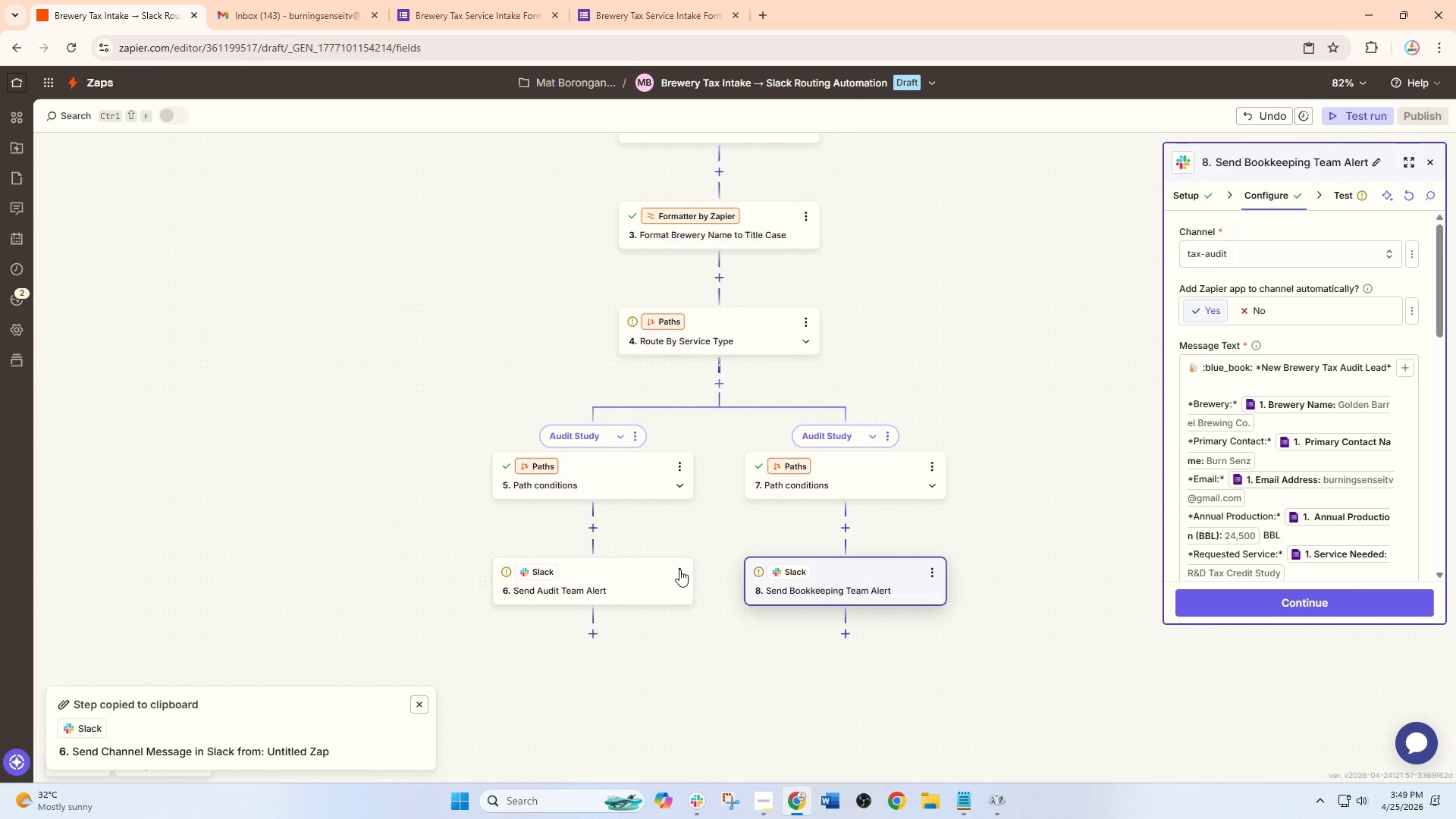 
scroll: coordinate [1251, 469], scroll_direction: down, amount: 5.0
 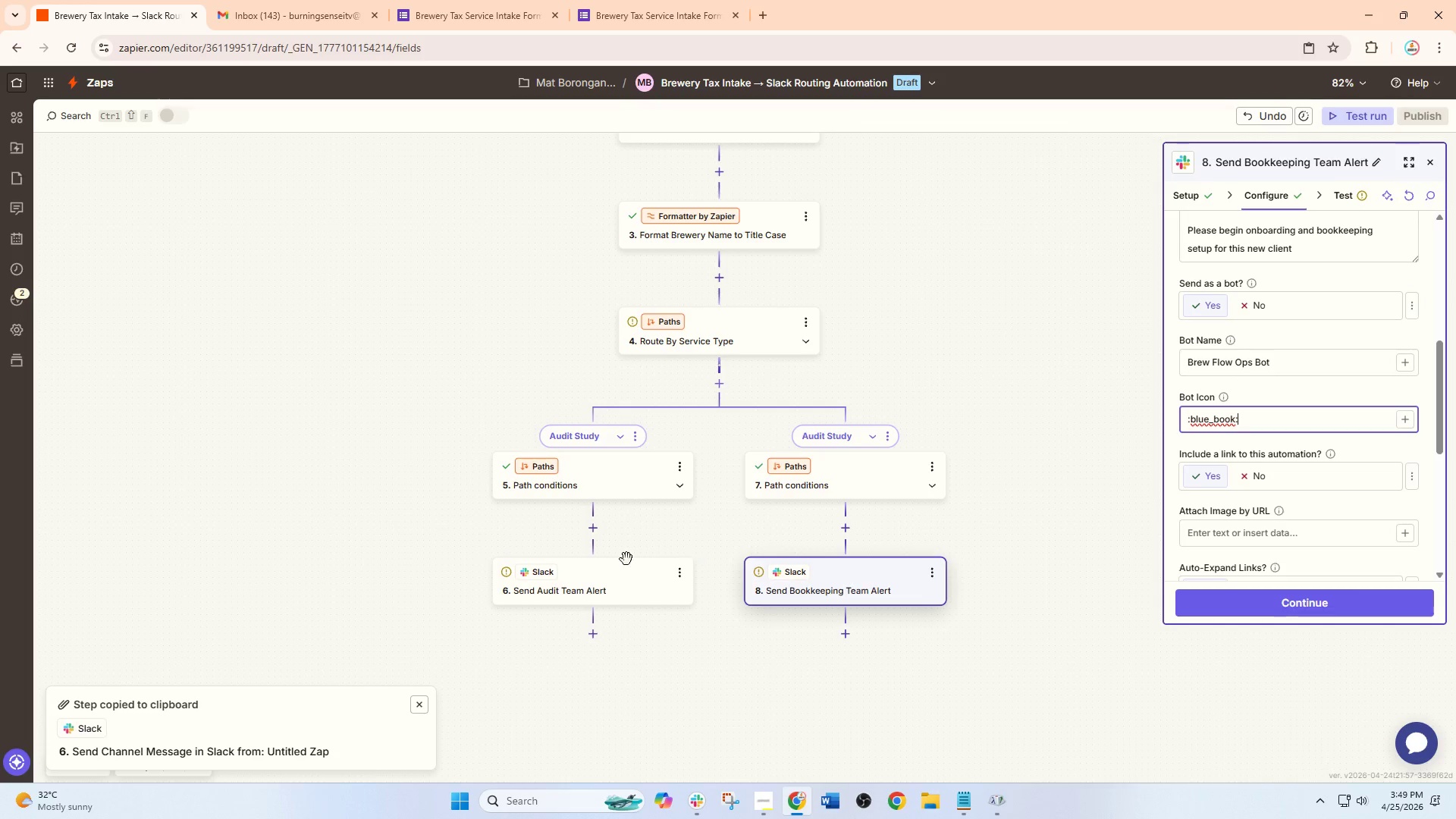 
left_click([600, 582])
 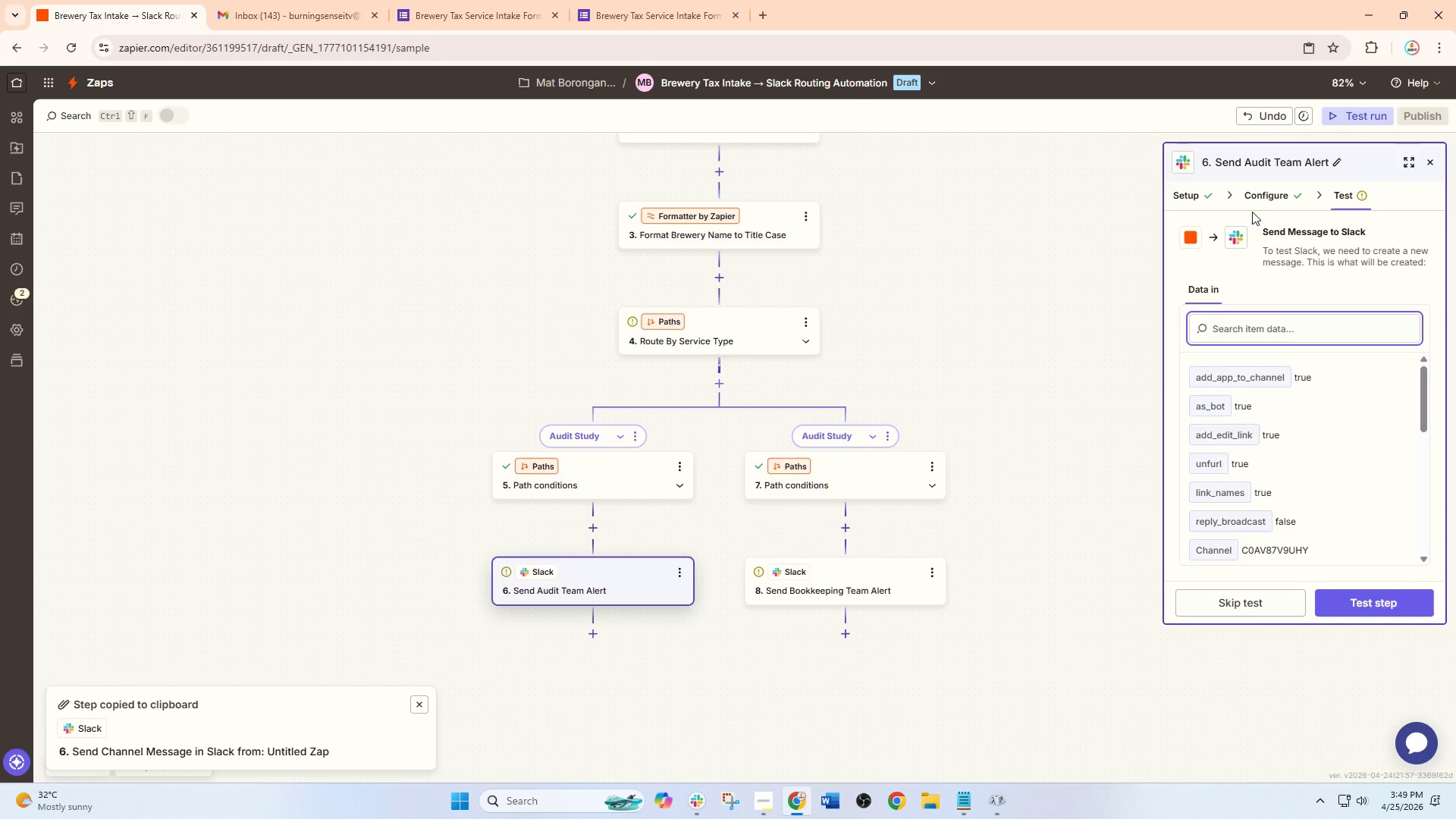 
left_click([1256, 193])
 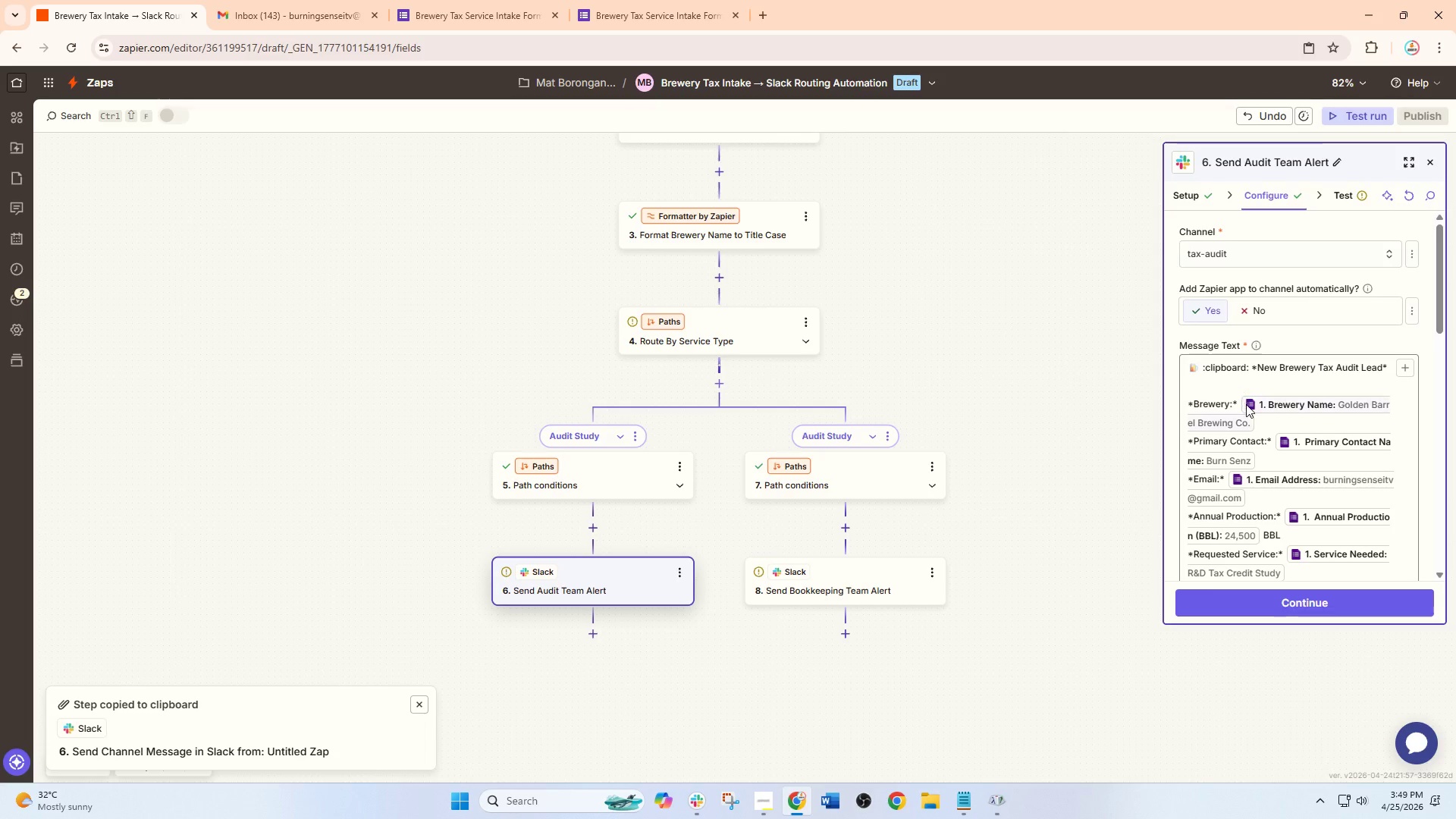 
scroll: coordinate [1240, 438], scroll_direction: down, amount: 5.0
 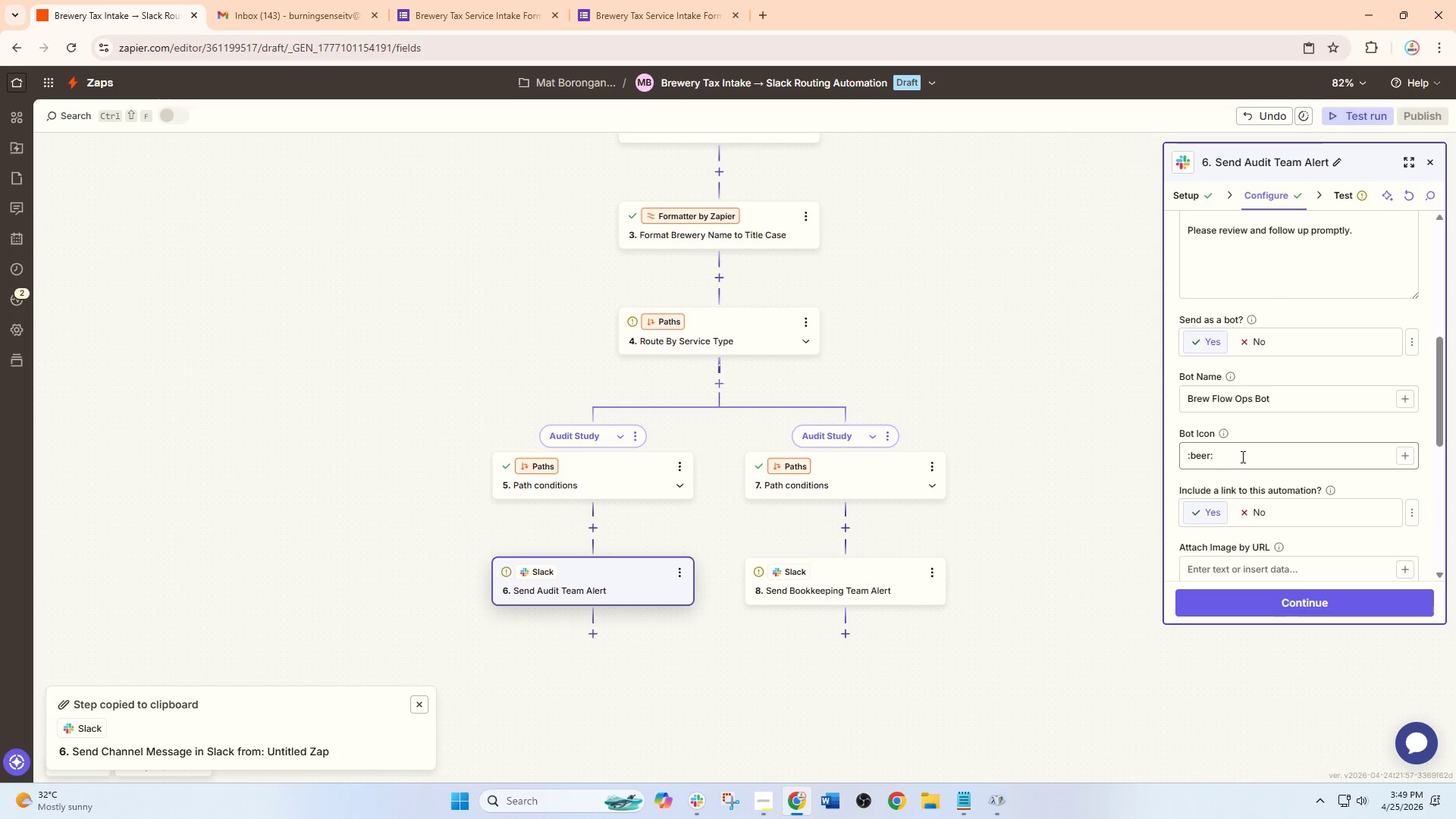 
left_click_drag(start_coordinate=[1232, 463], to_coordinate=[1064, 463])
 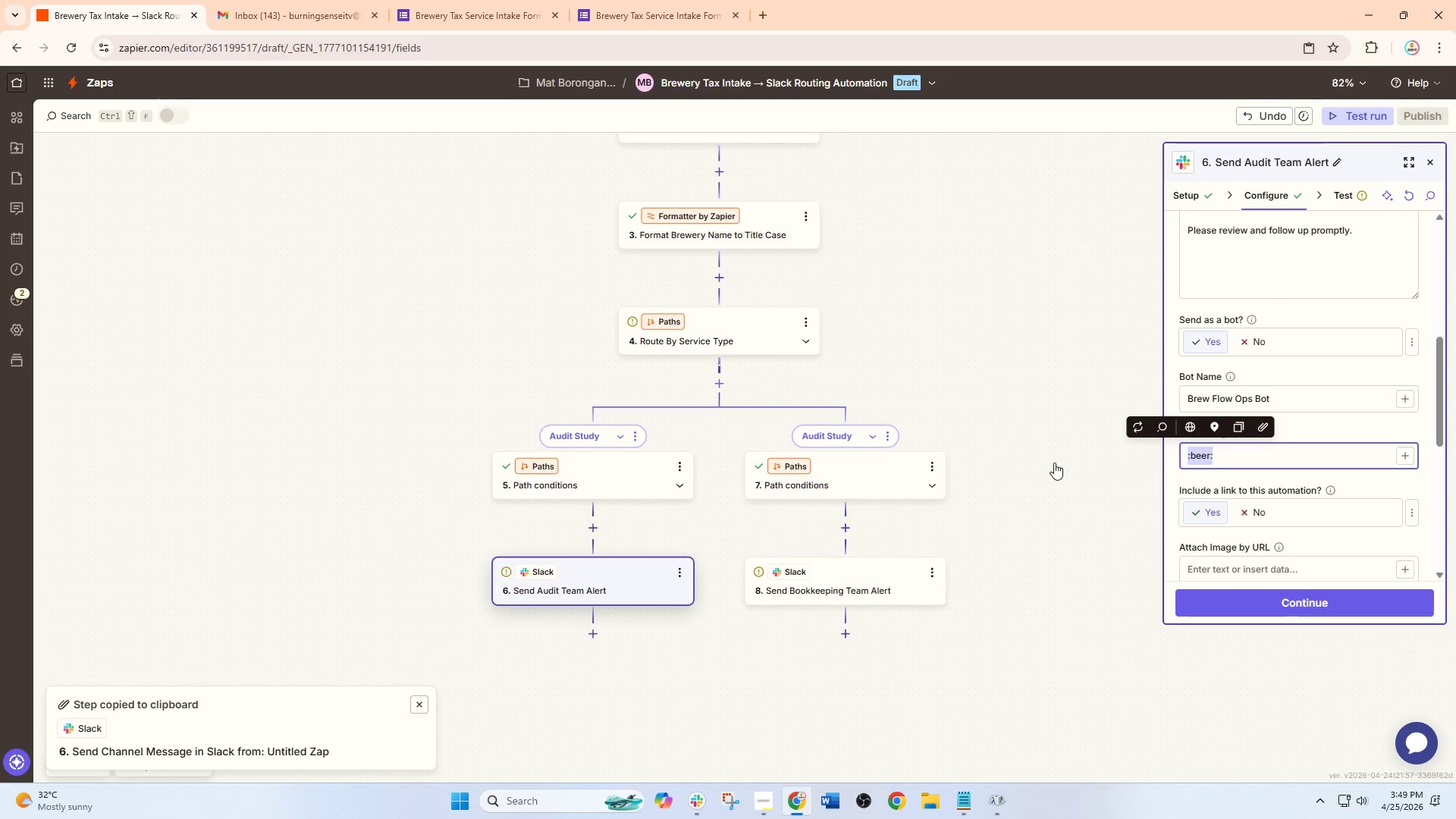 
type(:clipboard:)
 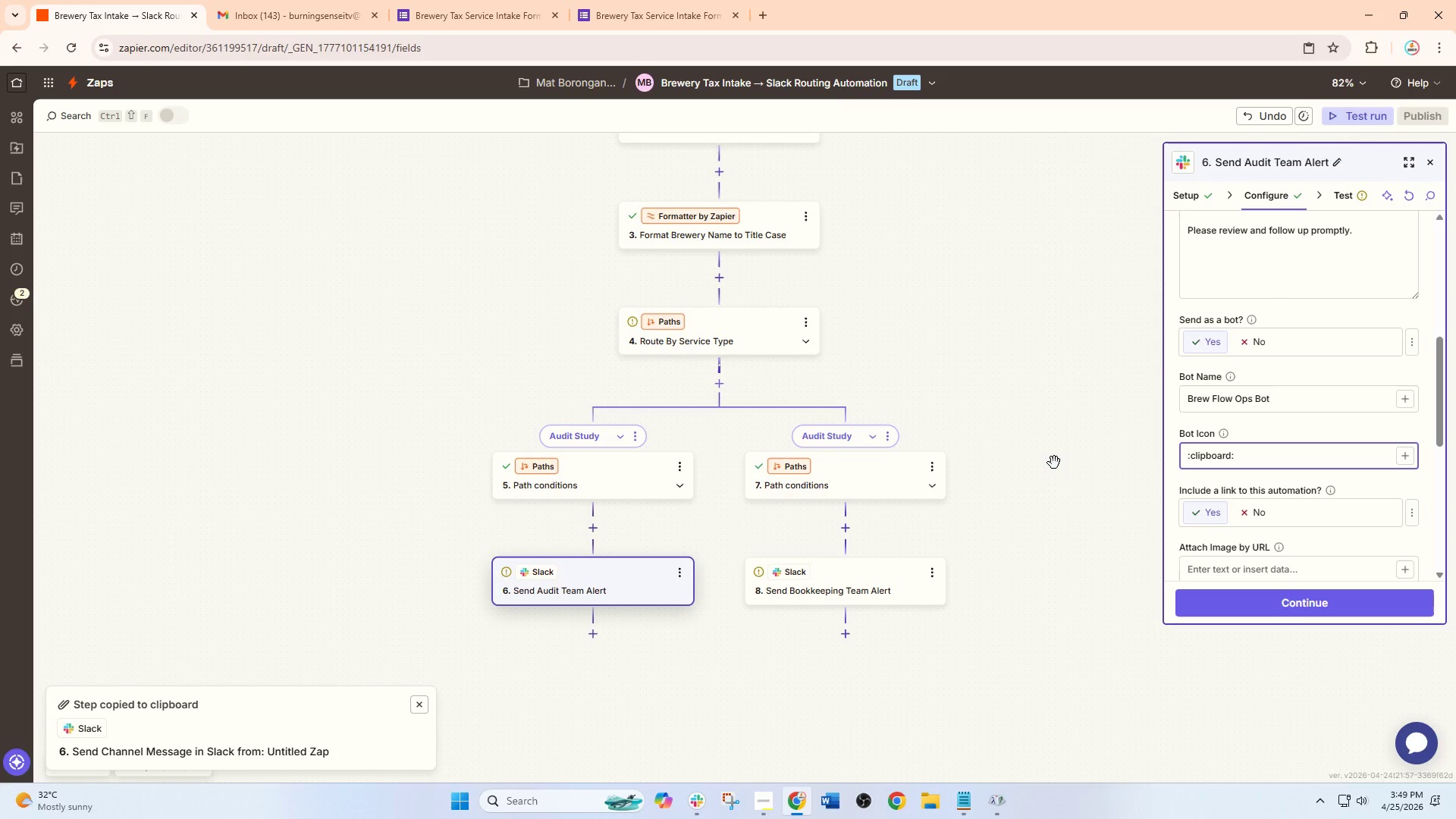 
wait(6.91)
 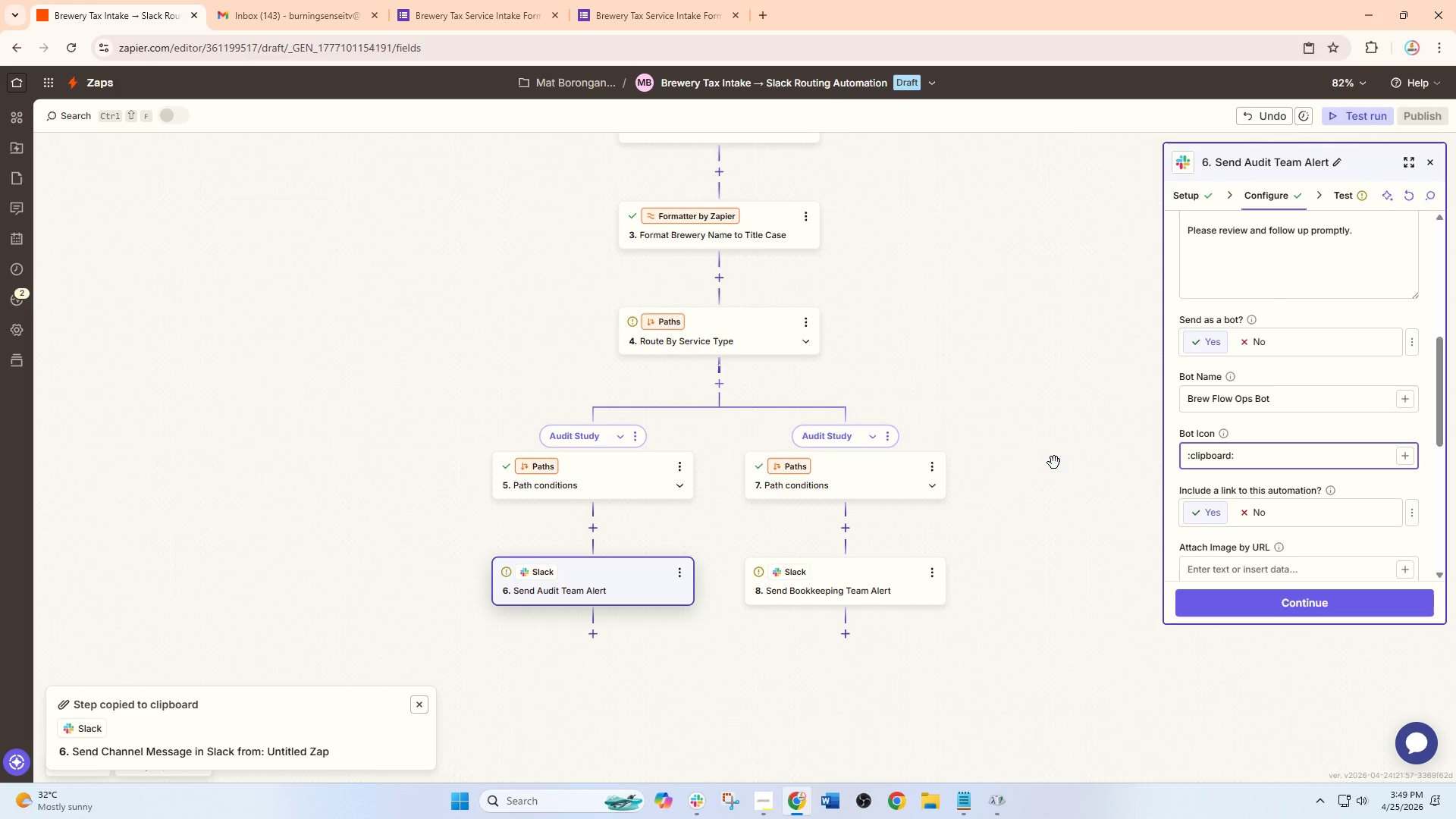 
left_click([1096, 482])
 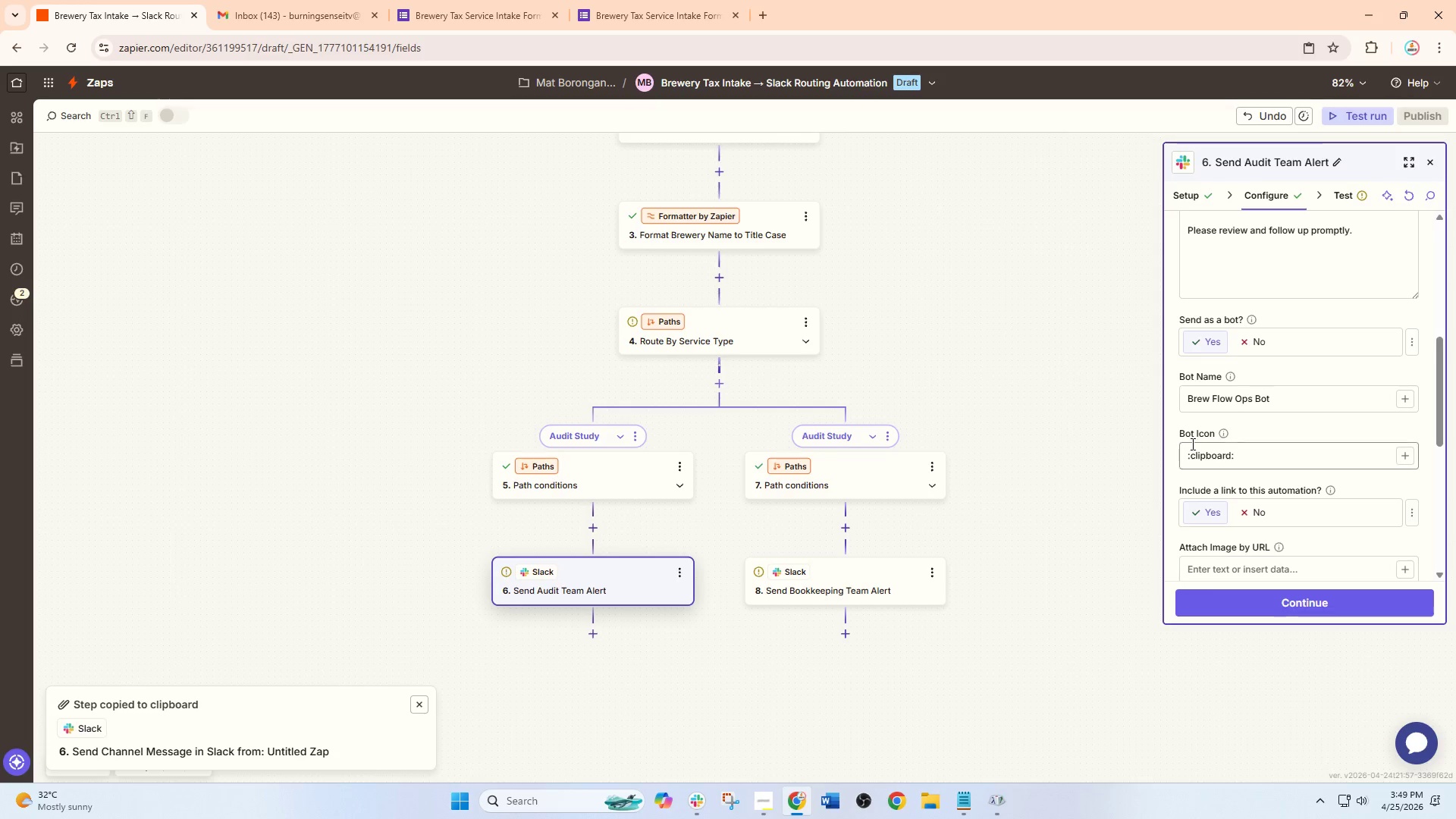 
left_click([1193, 396])
 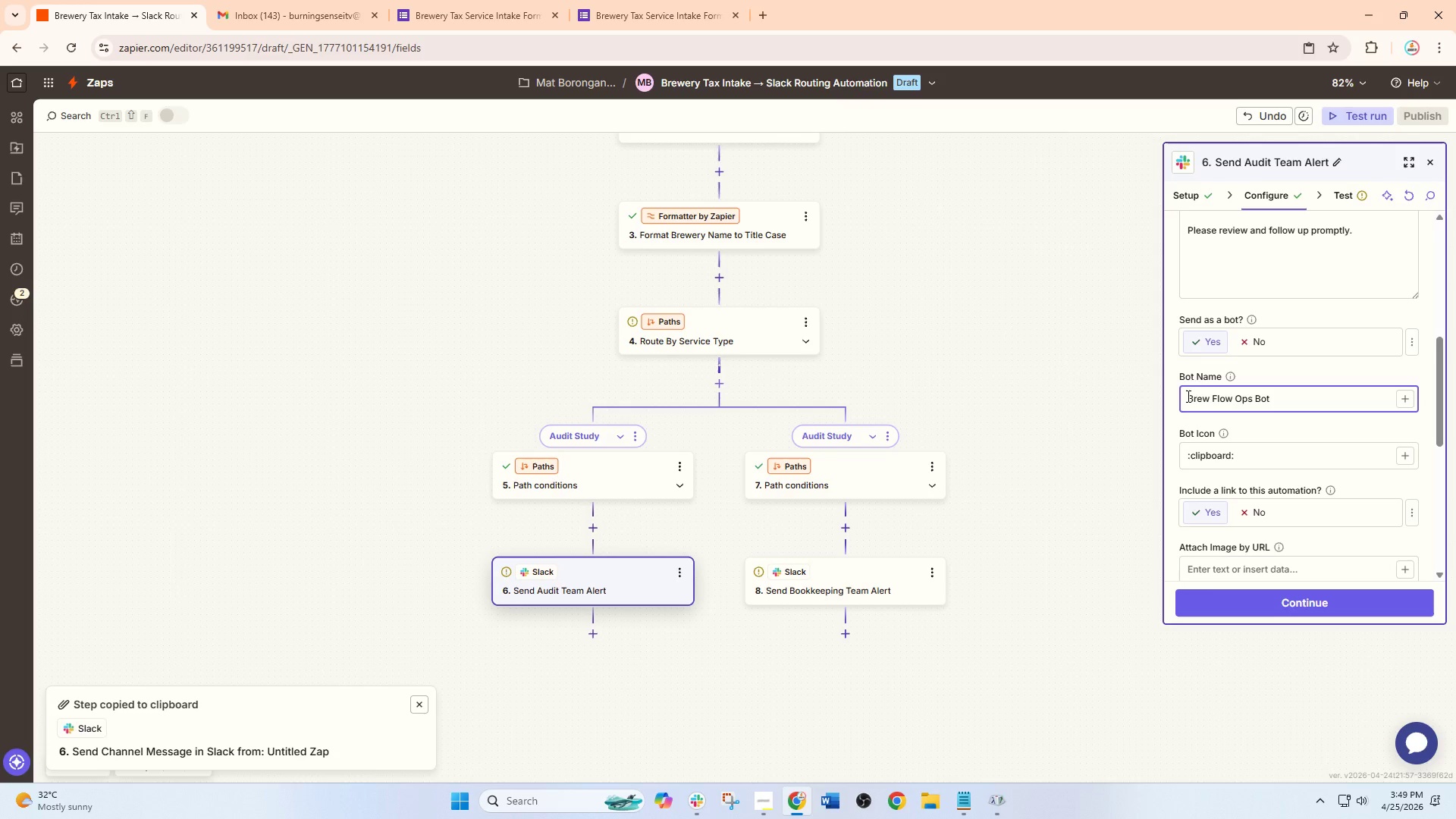 
left_click([1187, 396])
 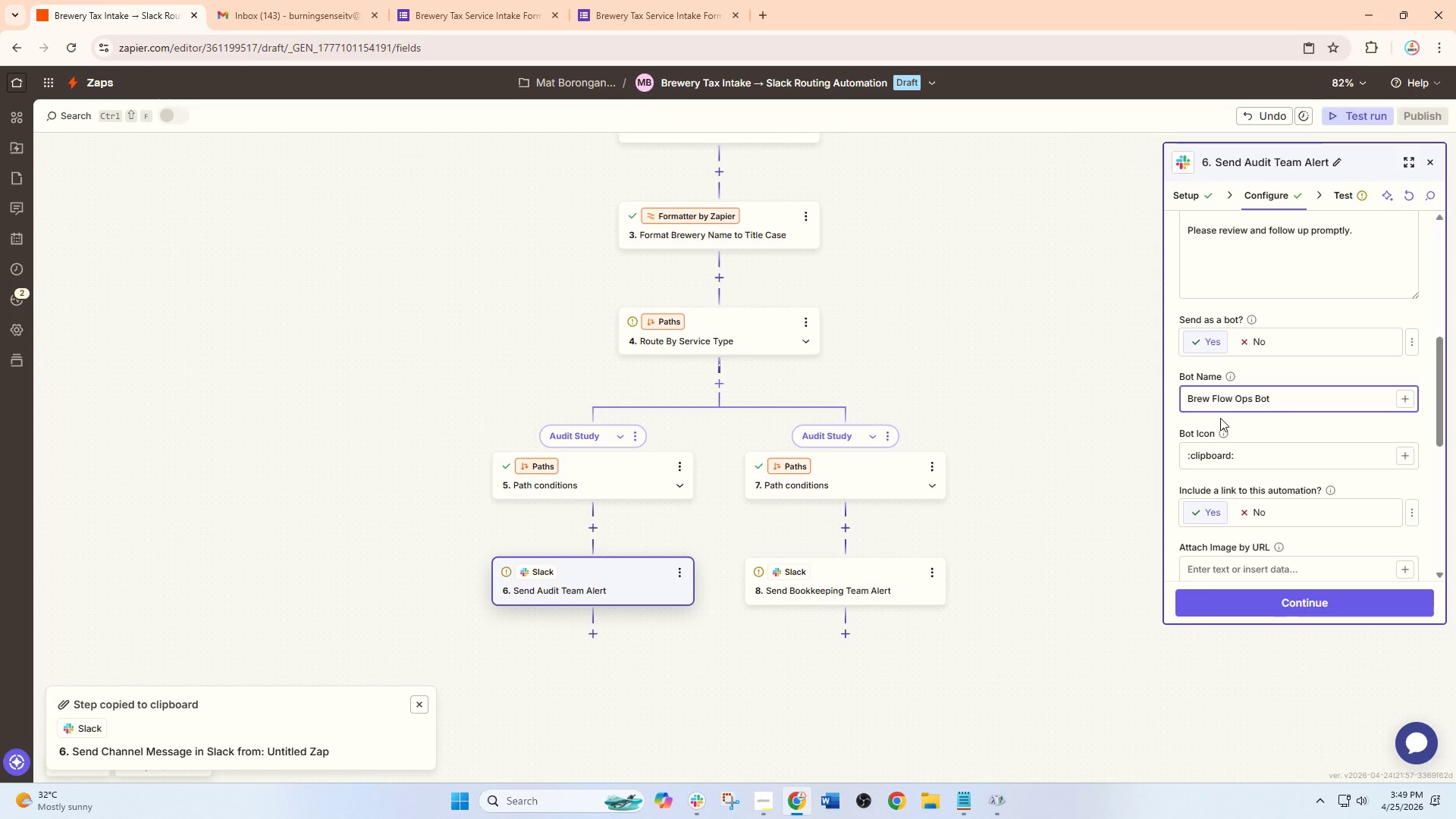 
hold_key(key=ShiftLeft, duration=1.5)
 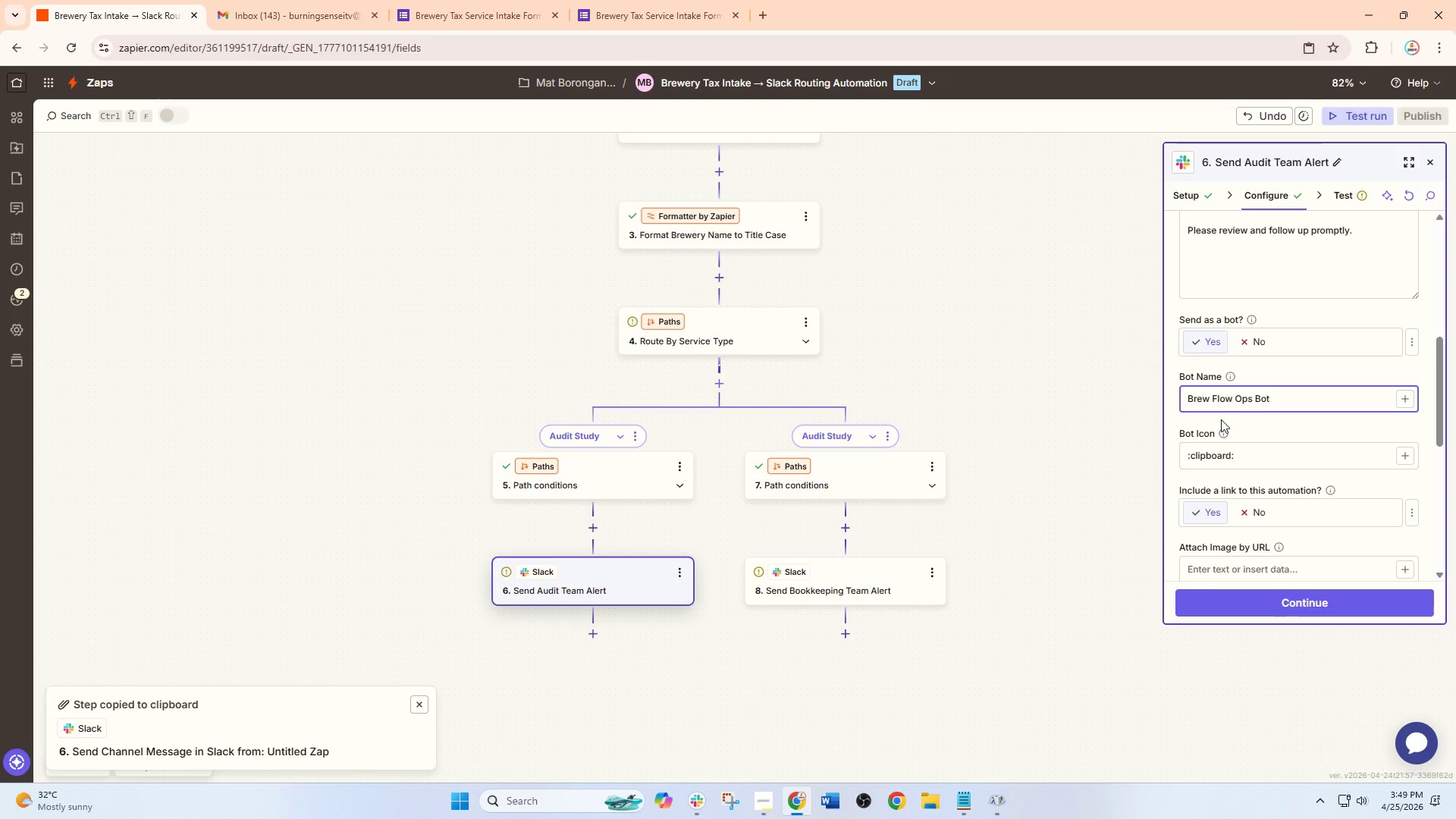 
key(Shift+ShiftLeft)
 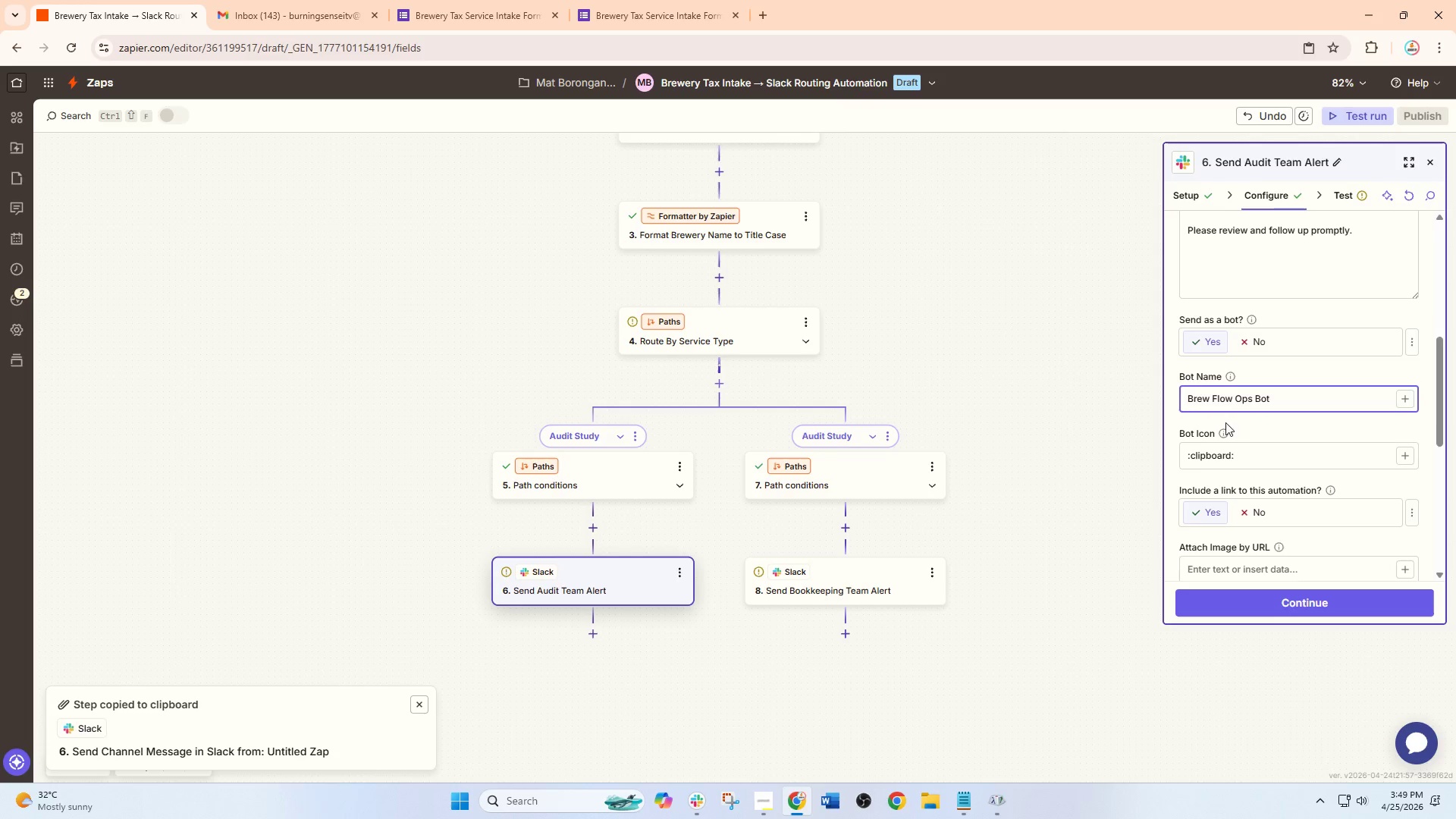 
scroll: coordinate [1247, 441], scroll_direction: down, amount: 2.0
 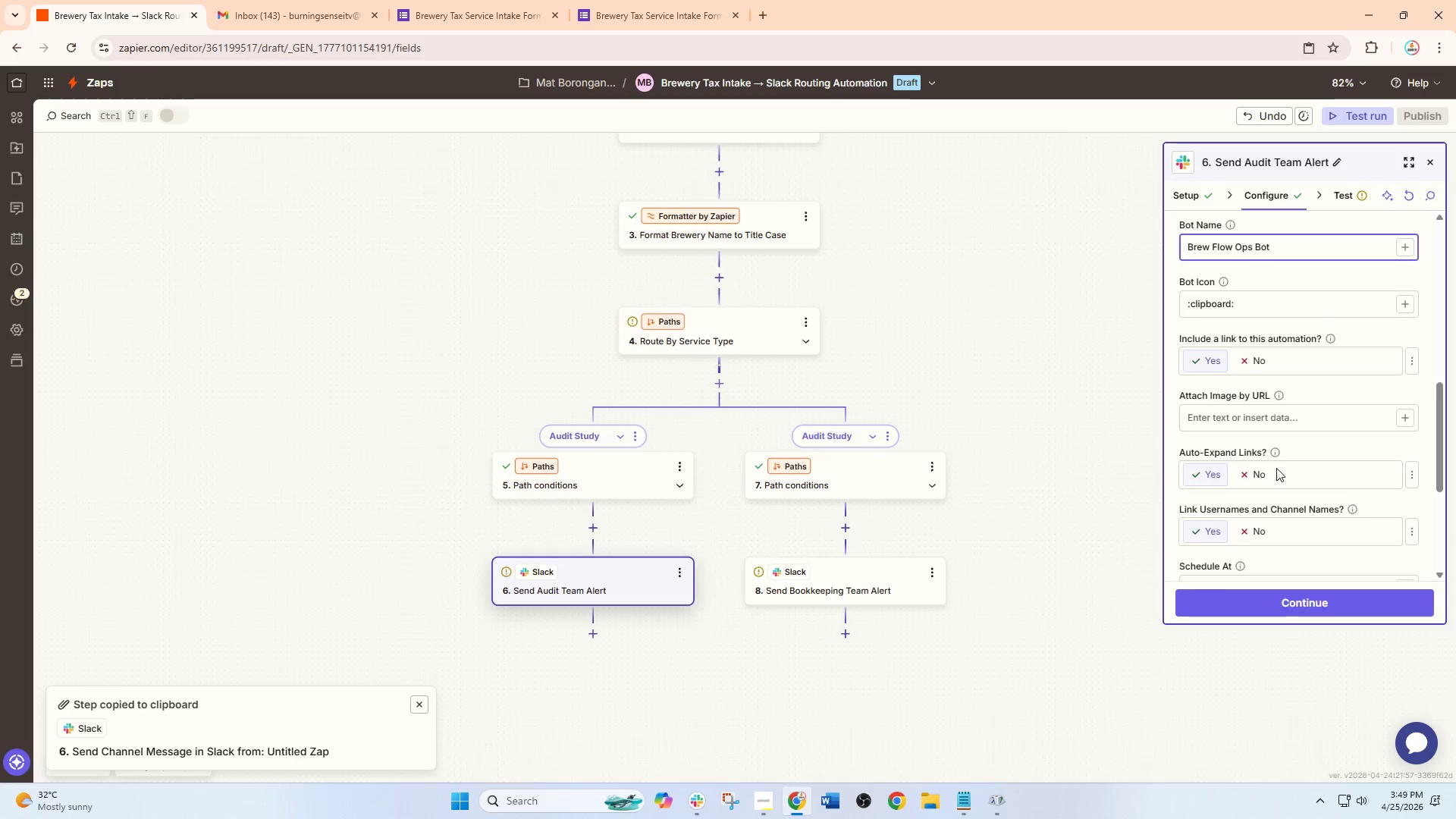 
scroll: coordinate [1283, 440], scroll_direction: up, amount: 10.0
 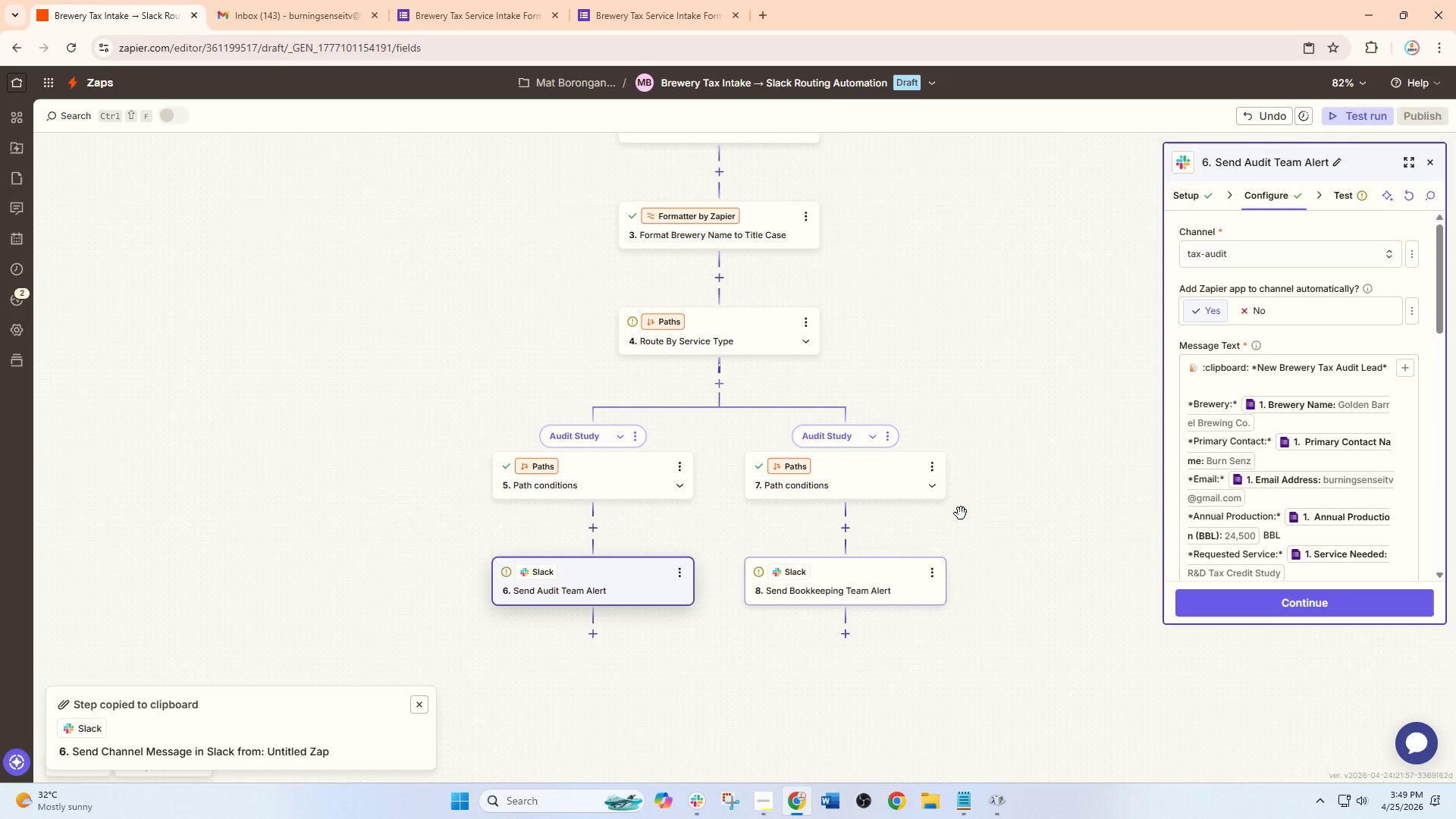 
left_click([886, 598])
 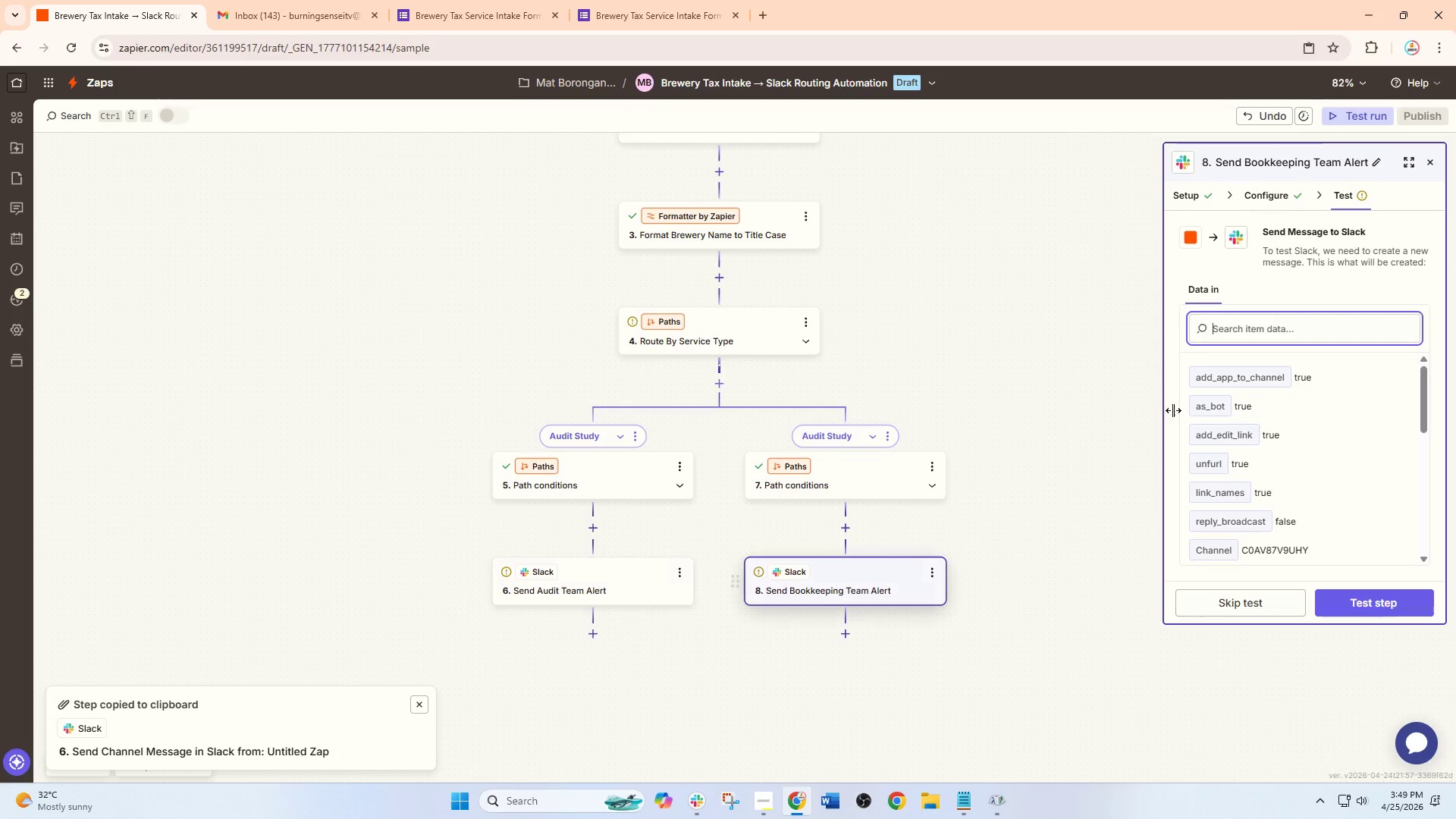 
scroll: coordinate [1266, 288], scroll_direction: up, amount: 7.0
 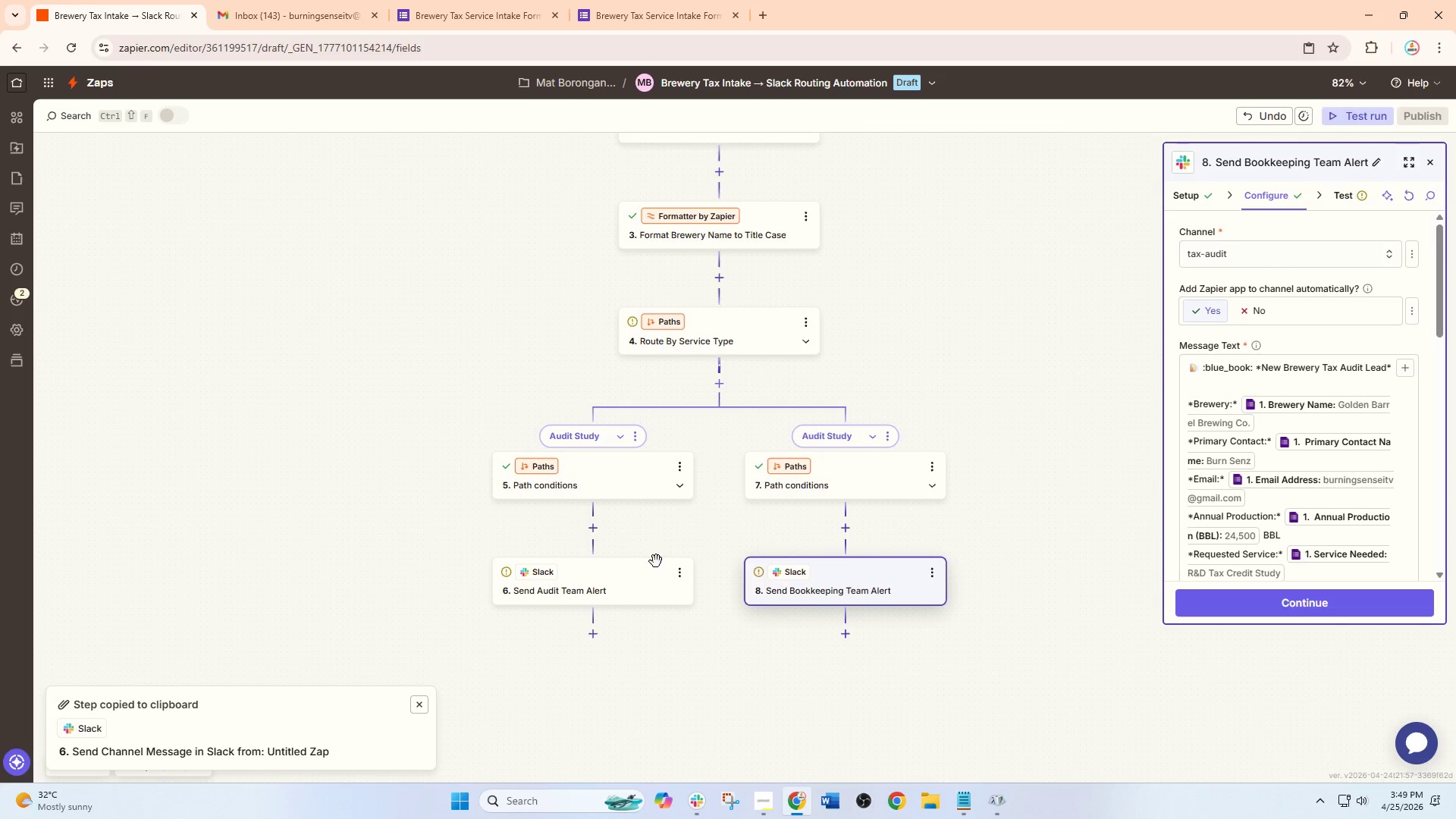 
left_click([616, 586])
 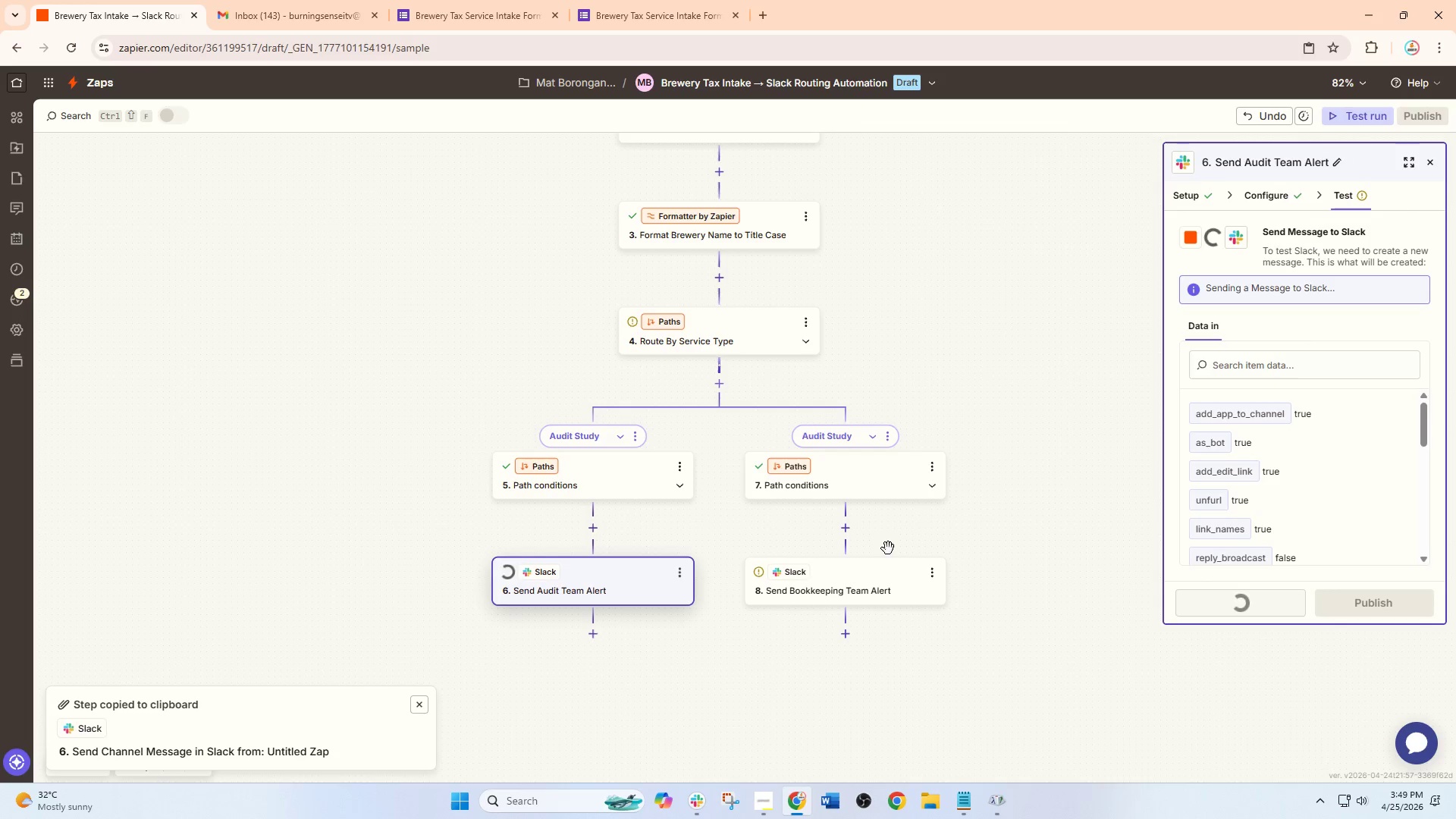 
left_click([863, 586])
 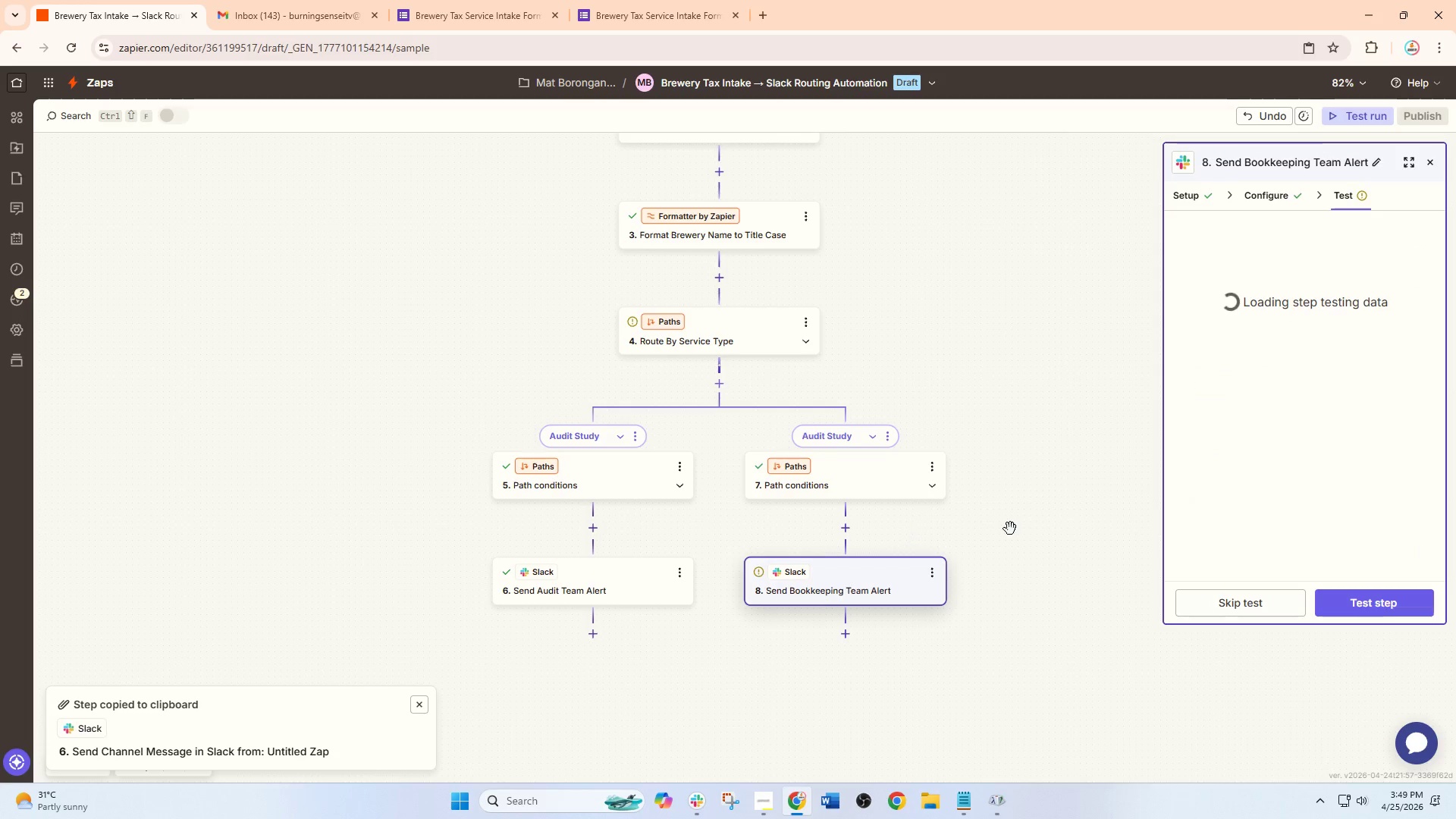 
left_click([1369, 607])
 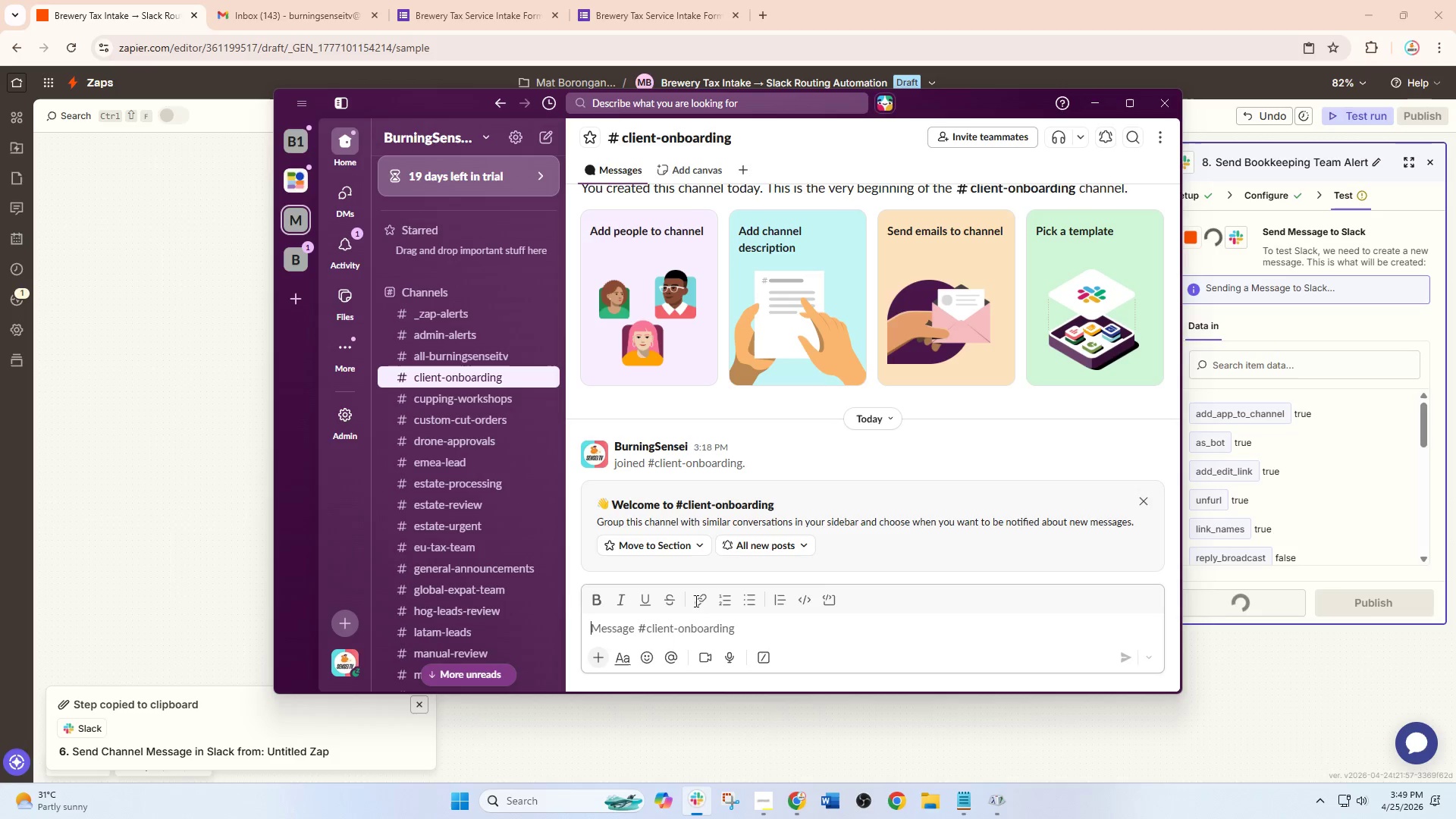 
scroll: coordinate [490, 508], scroll_direction: down, amount: 12.0
 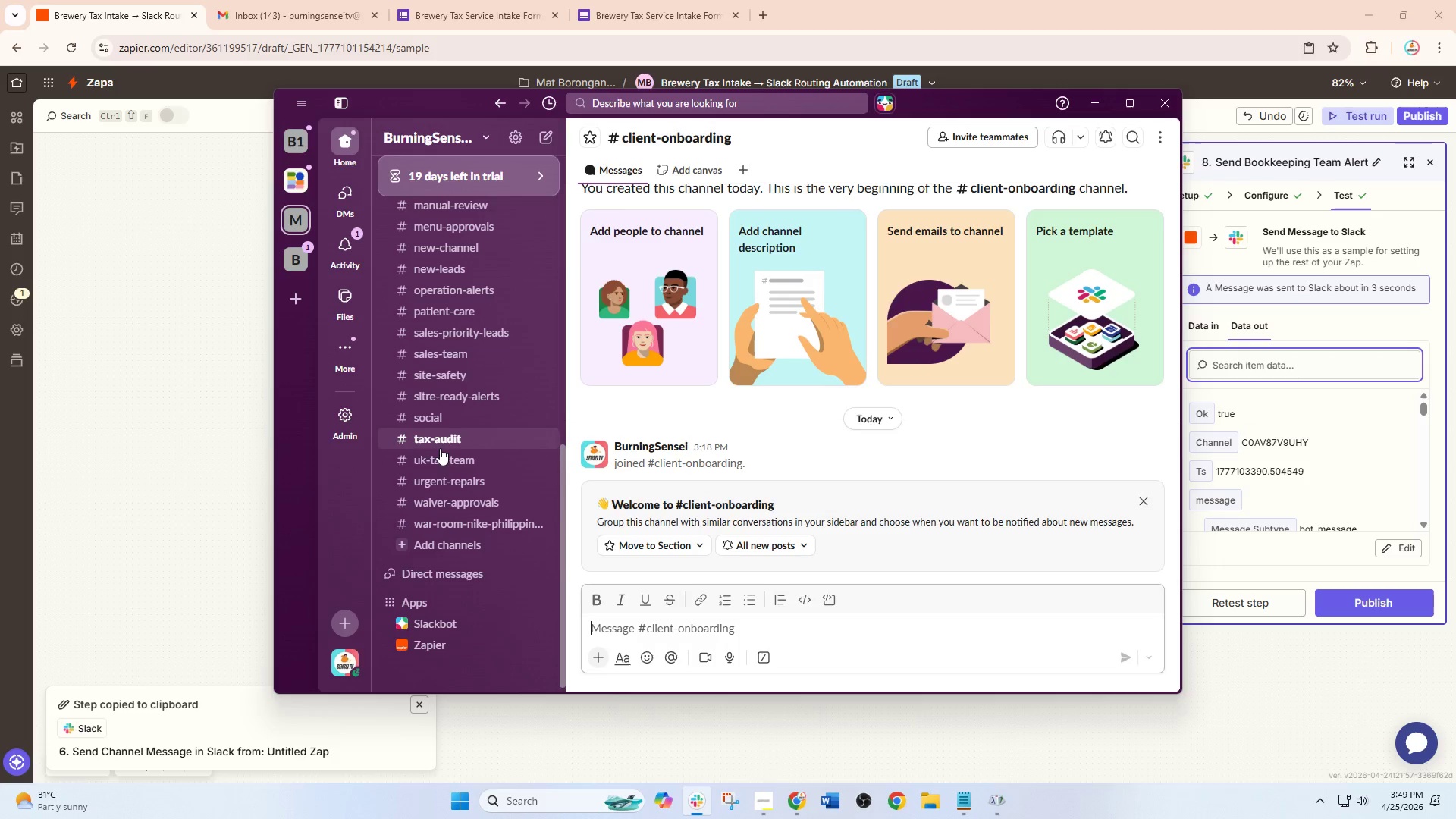 
left_click([441, 439])
 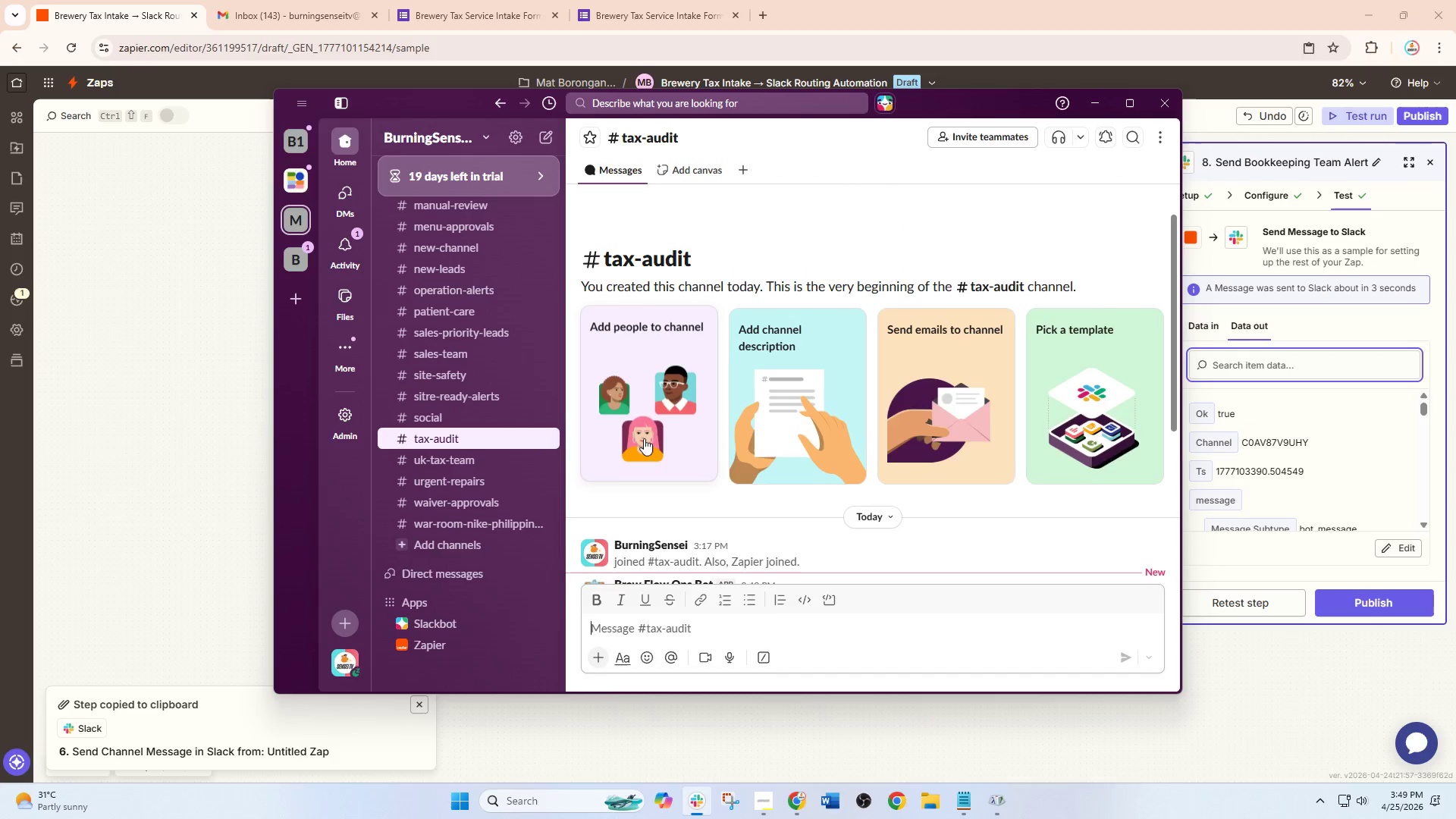 
scroll: coordinate [739, 447], scroll_direction: down, amount: 8.0
 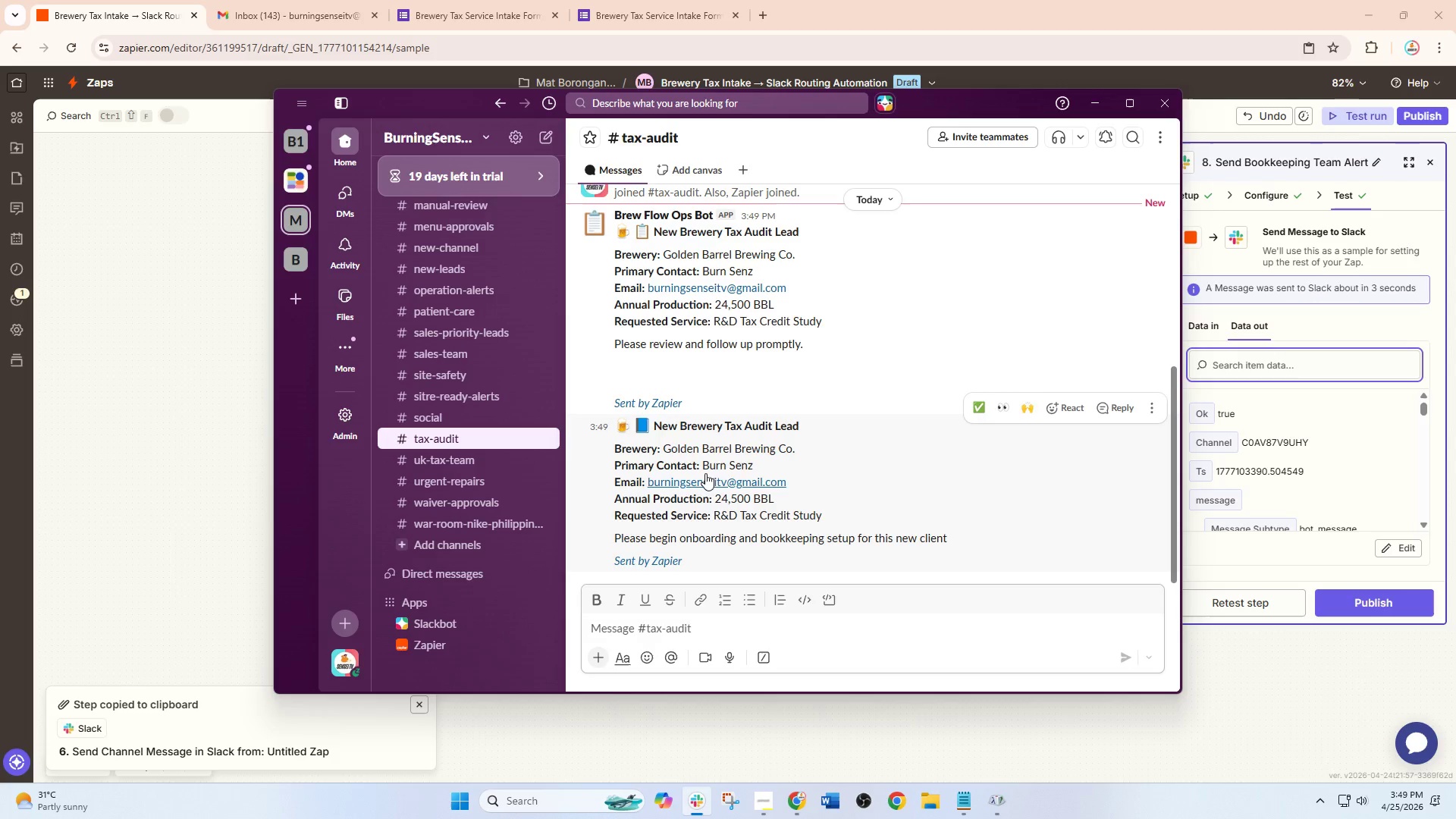 
scroll: coordinate [718, 469], scroll_direction: up, amount: 1.0
 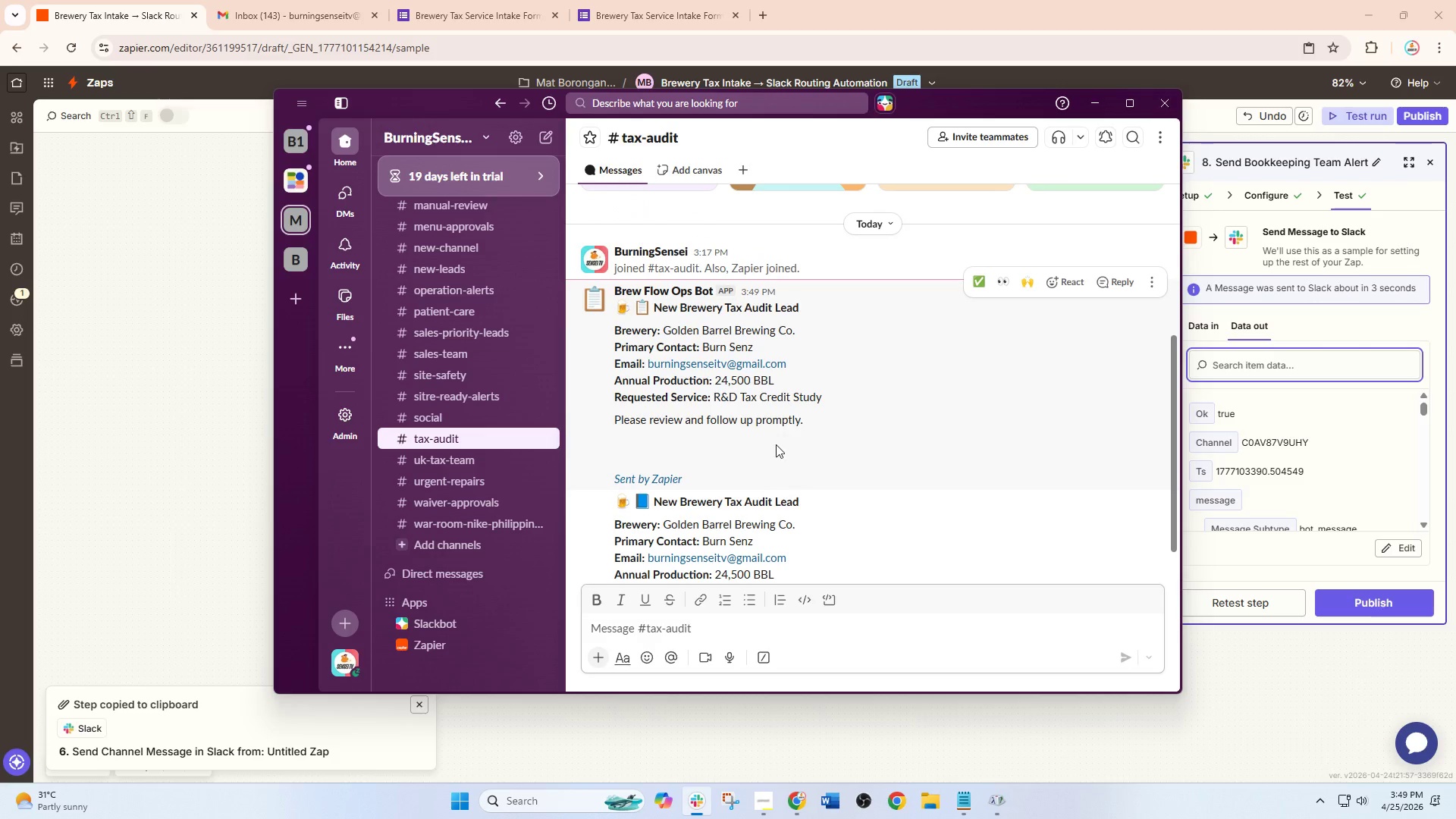 
scroll: coordinate [741, 479], scroll_direction: down, amount: 3.0
 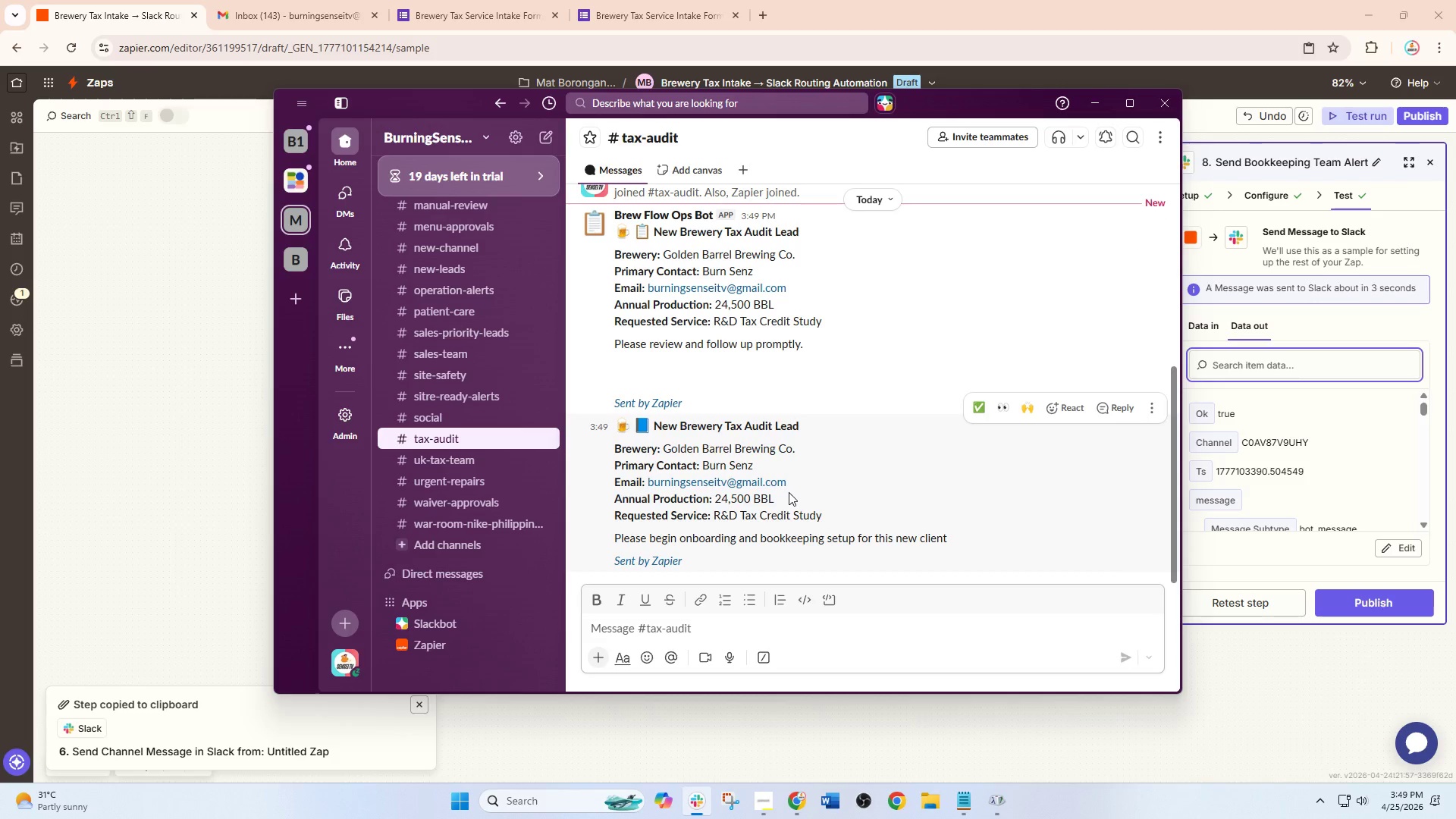 
scroll: coordinate [789, 492], scroll_direction: up, amount: 1.0
 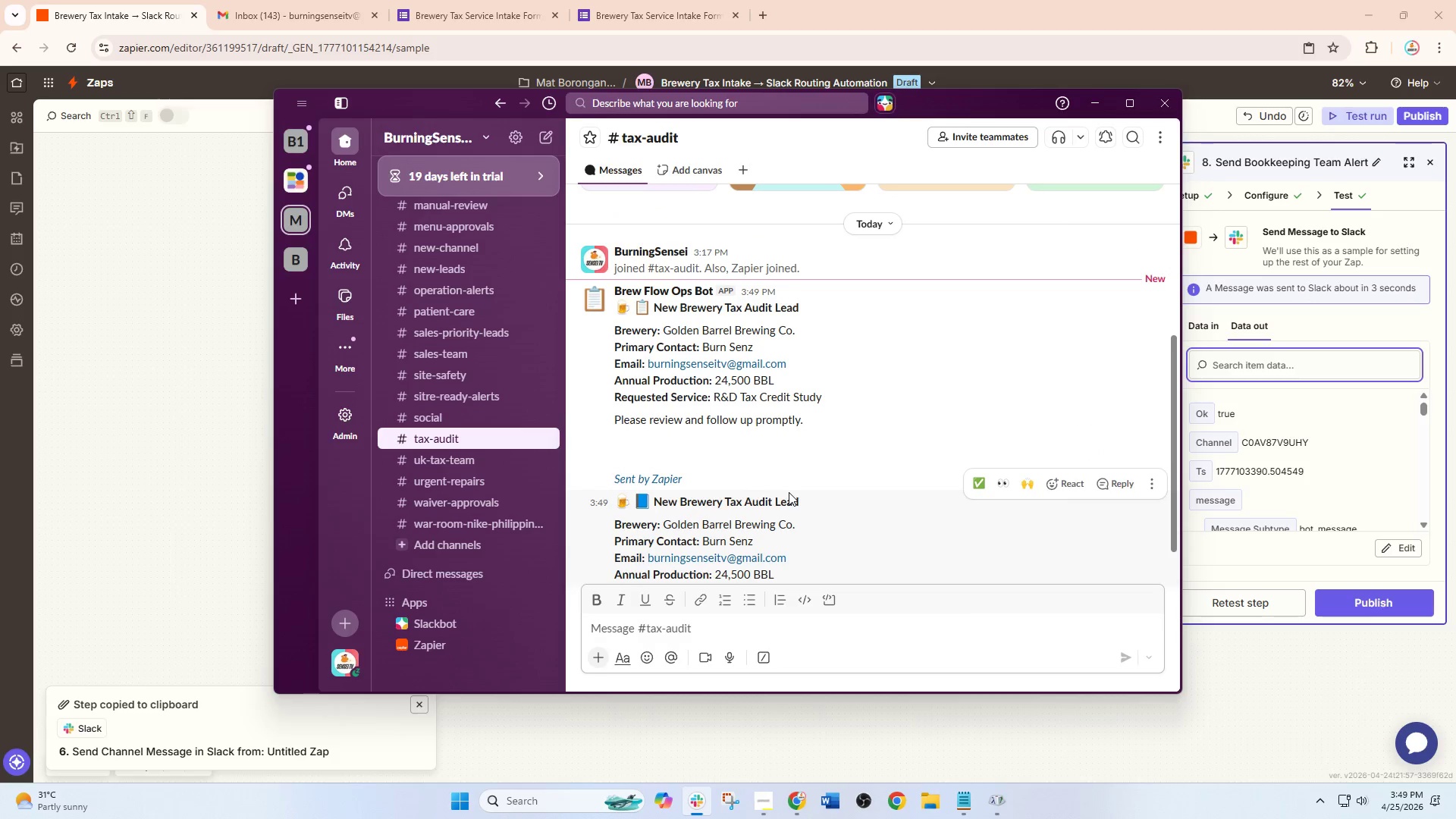 
scroll: coordinate [789, 492], scroll_direction: down, amount: 2.0
 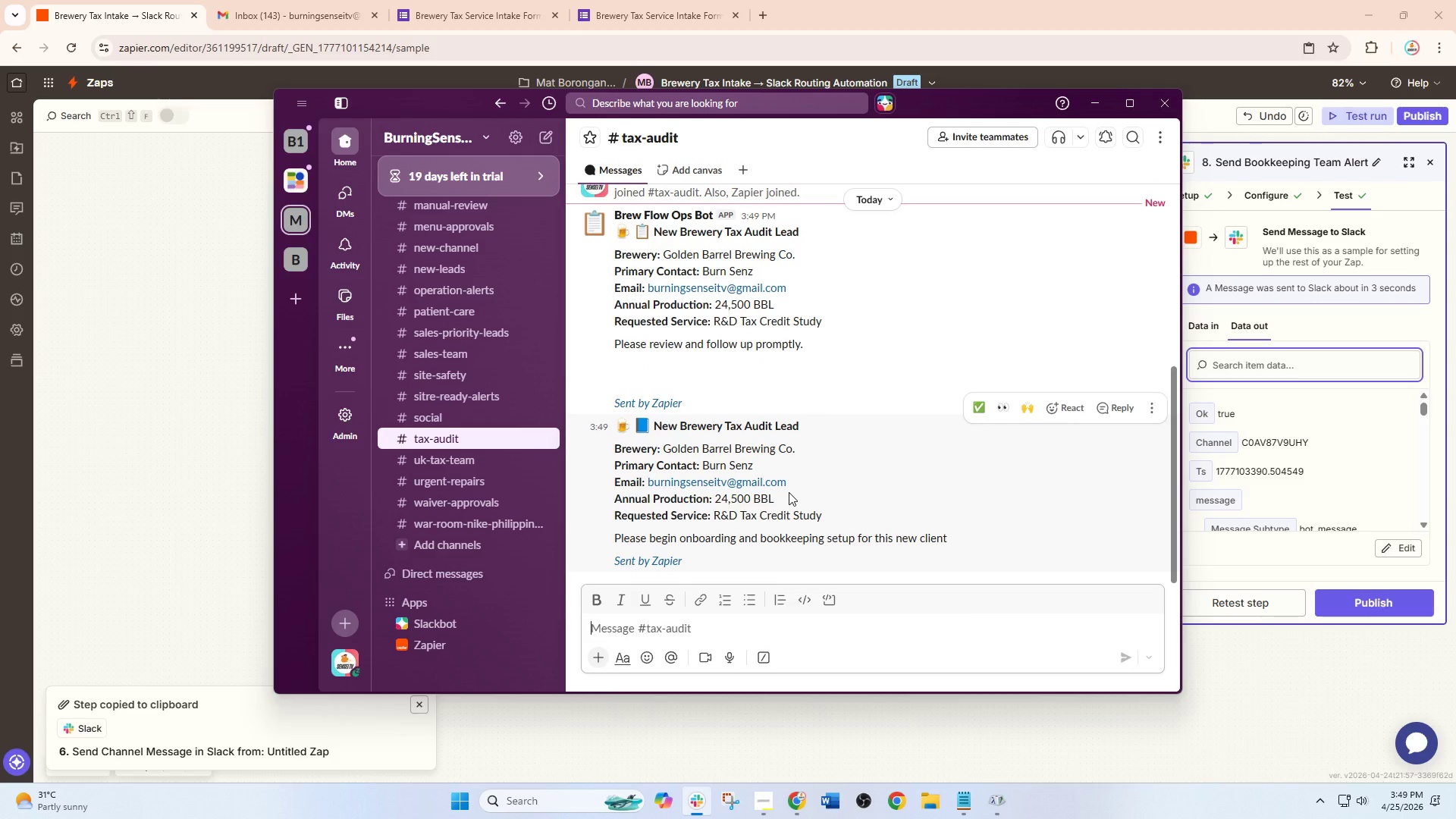 
scroll: coordinate [789, 492], scroll_direction: up, amount: 2.0
 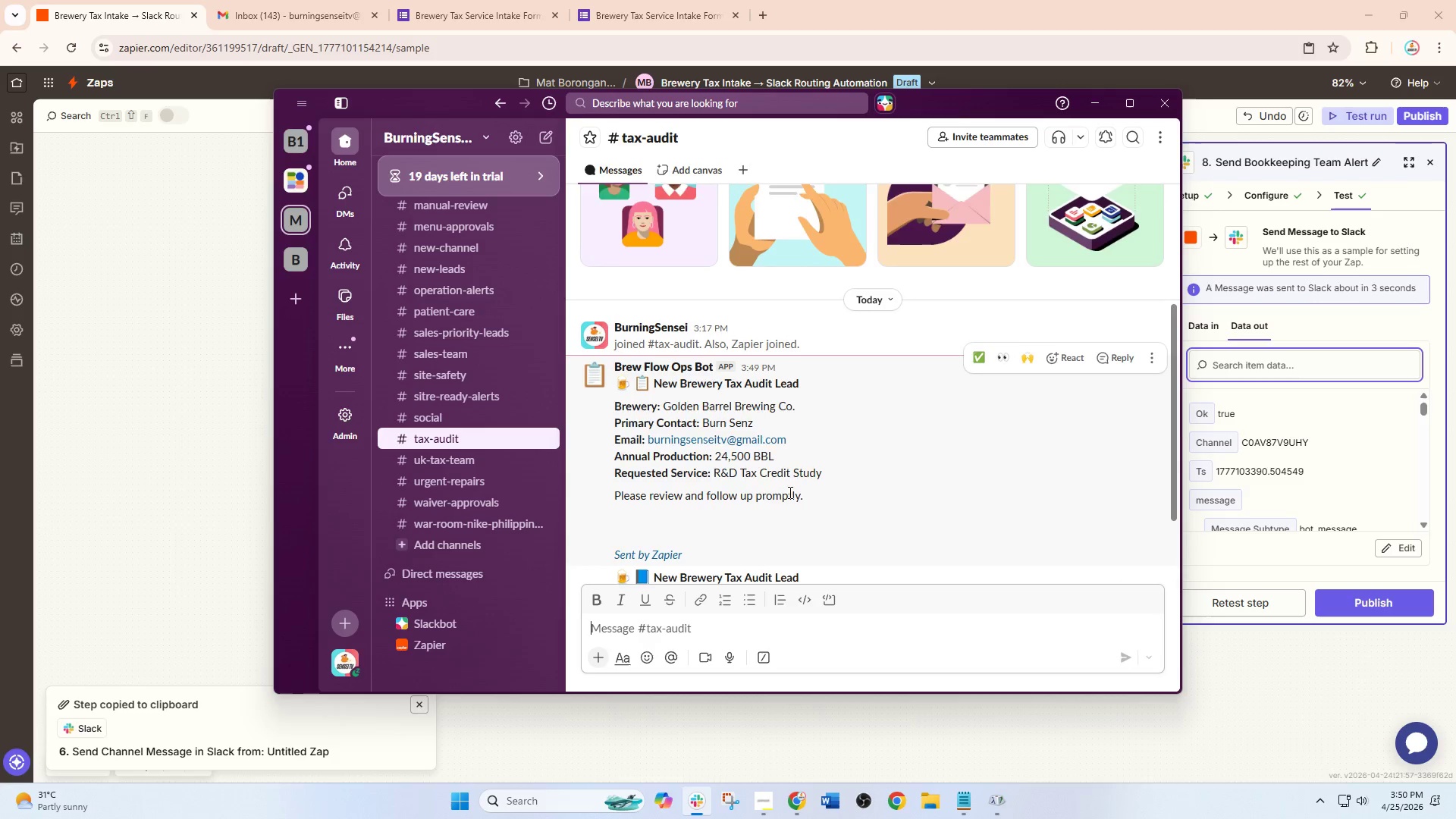 
scroll: coordinate [886, 460], scroll_direction: down, amount: 3.0
 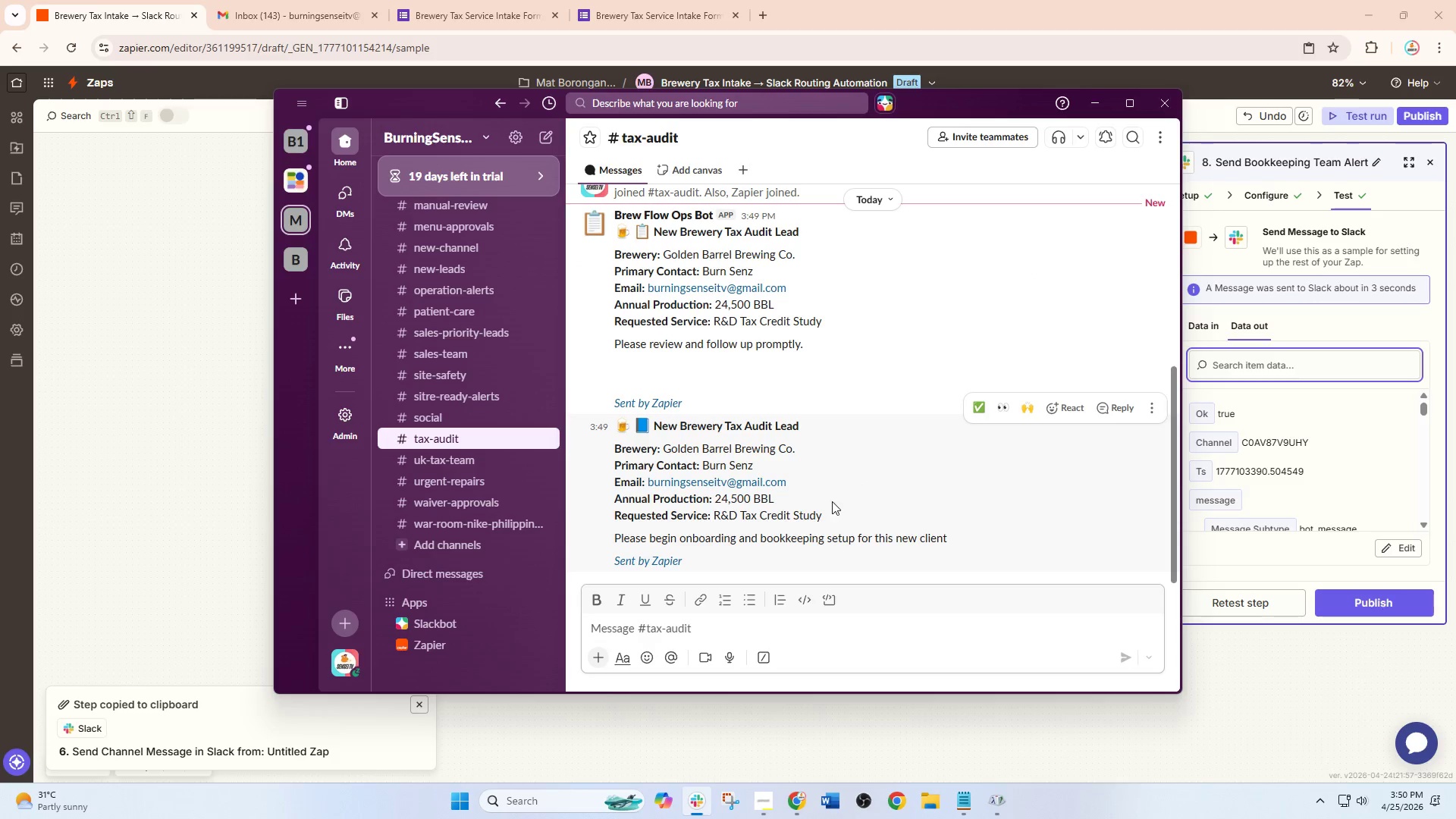 
scroll: coordinate [809, 509], scroll_direction: up, amount: 1.0
 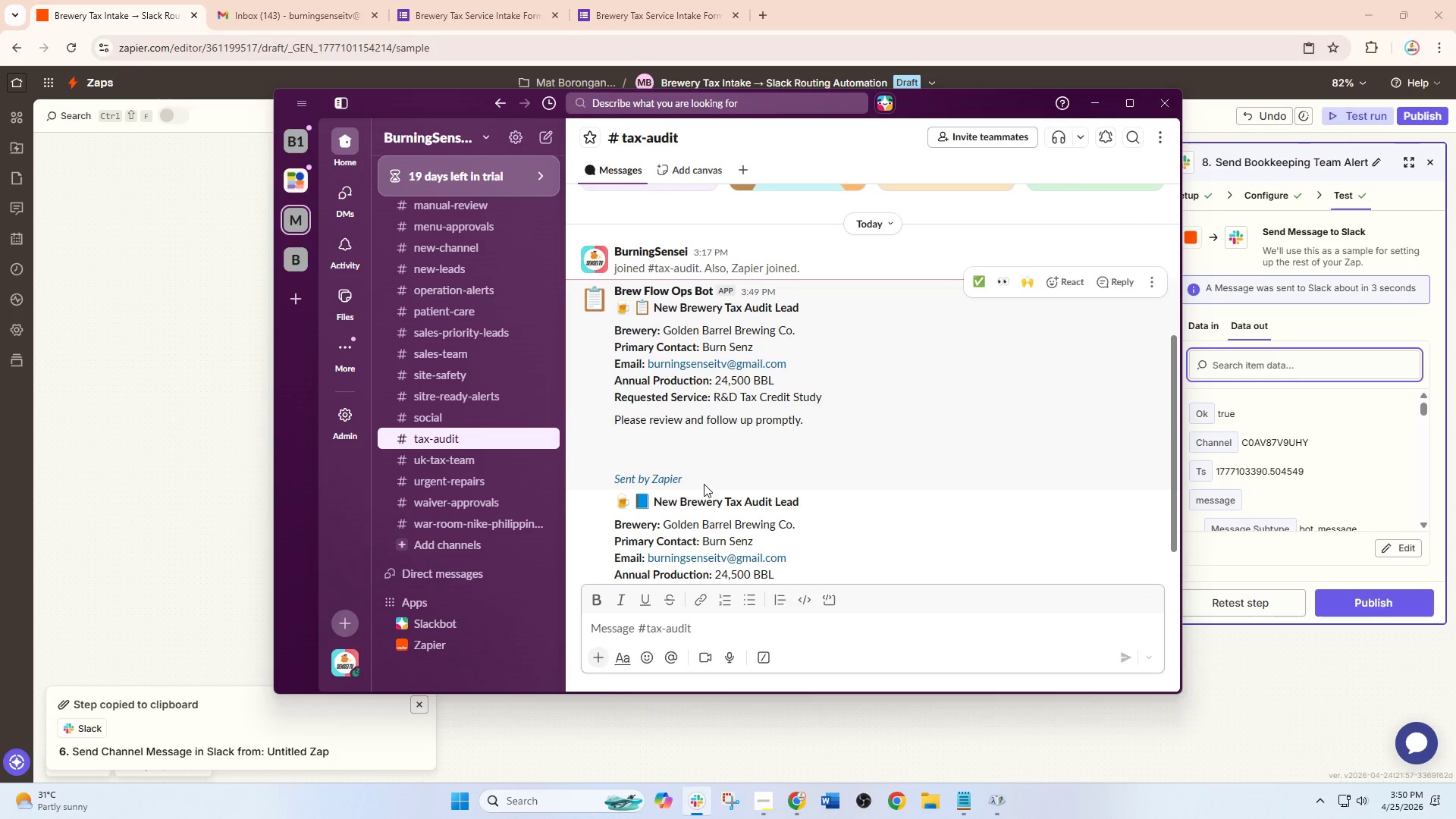 
scroll: coordinate [704, 484], scroll_direction: down, amount: 3.0
 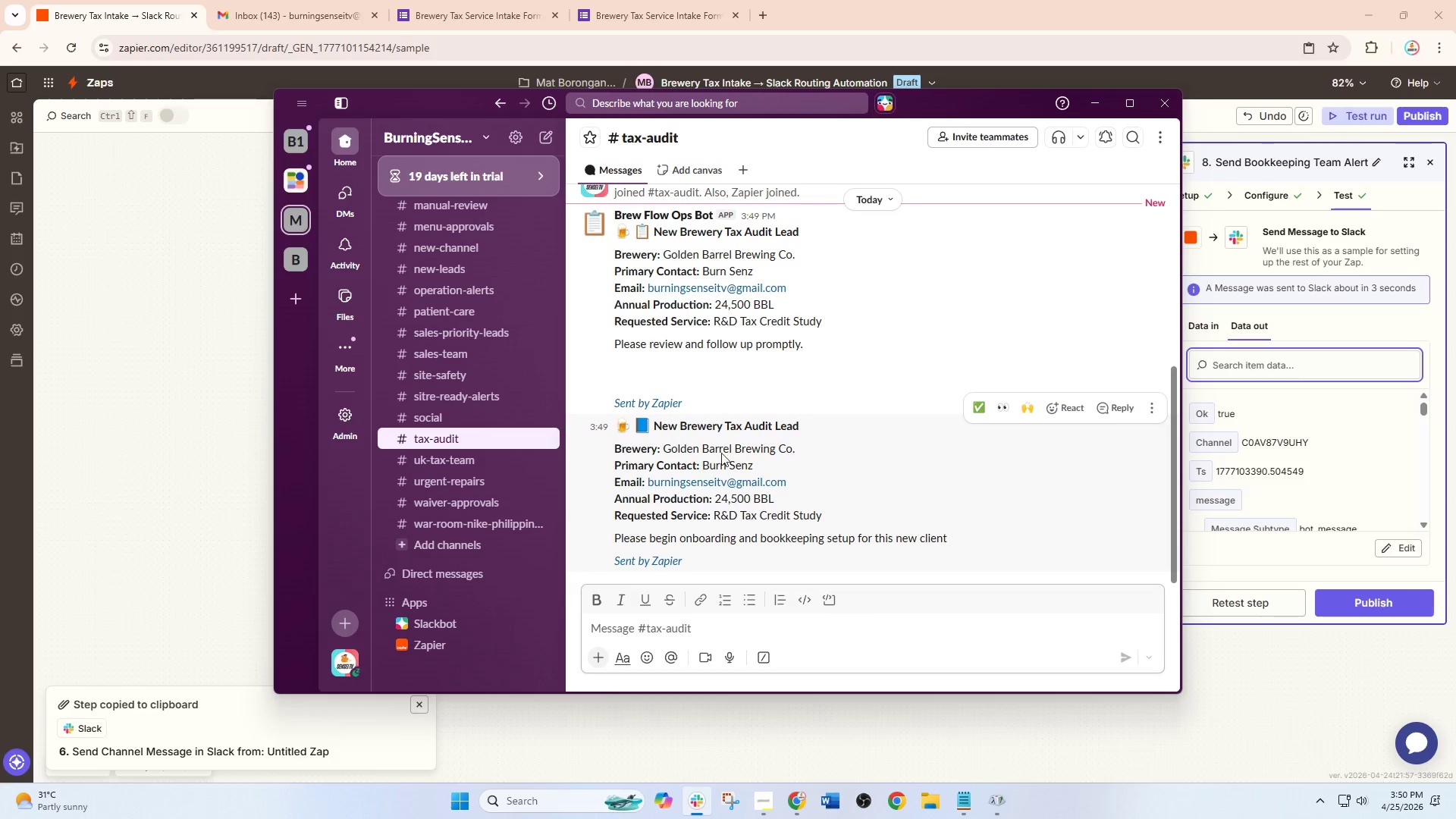 
scroll: coordinate [461, 357], scroll_direction: up, amount: 7.0
 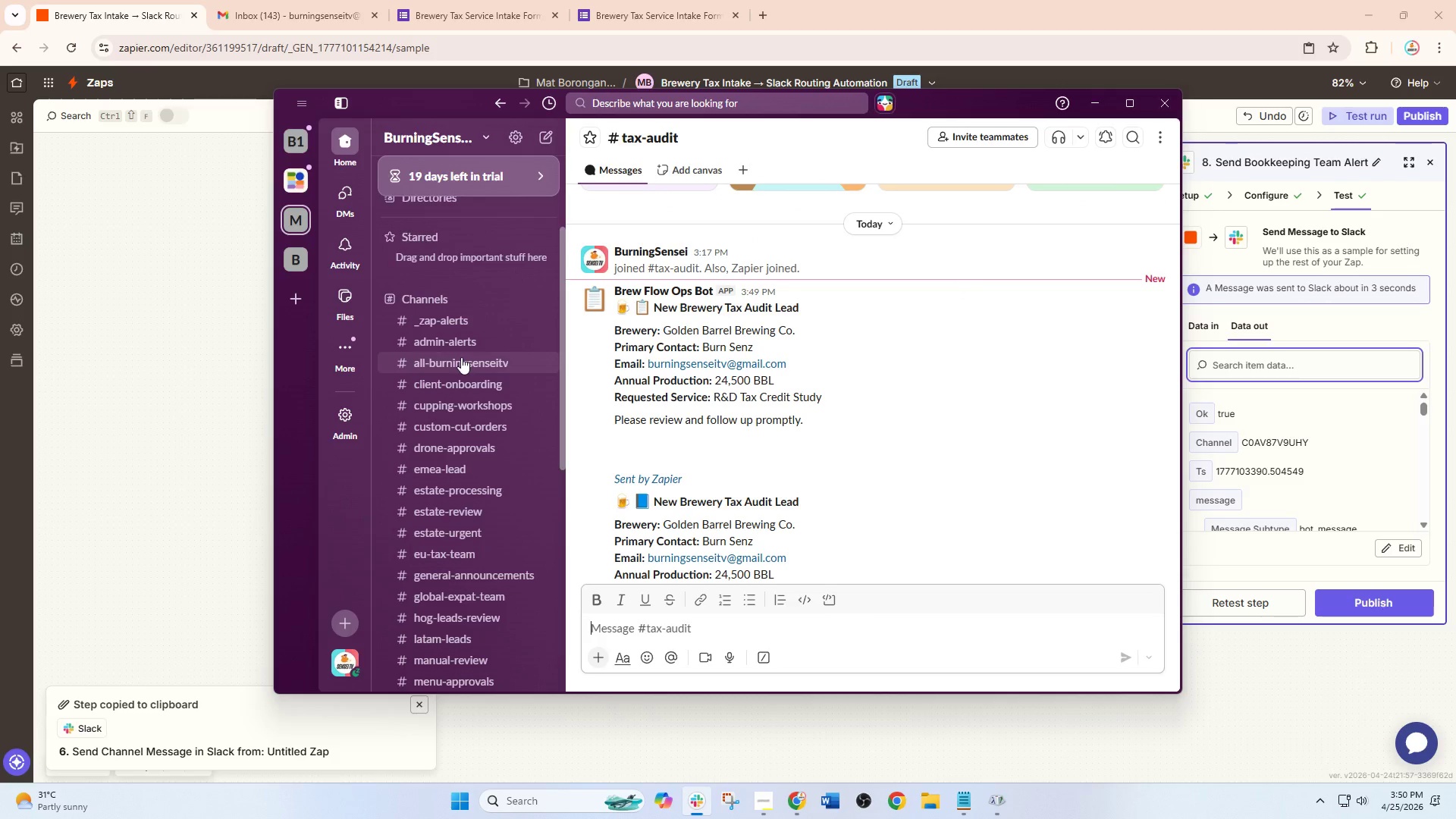 
scroll: coordinate [687, 450], scroll_direction: down, amount: 7.0
 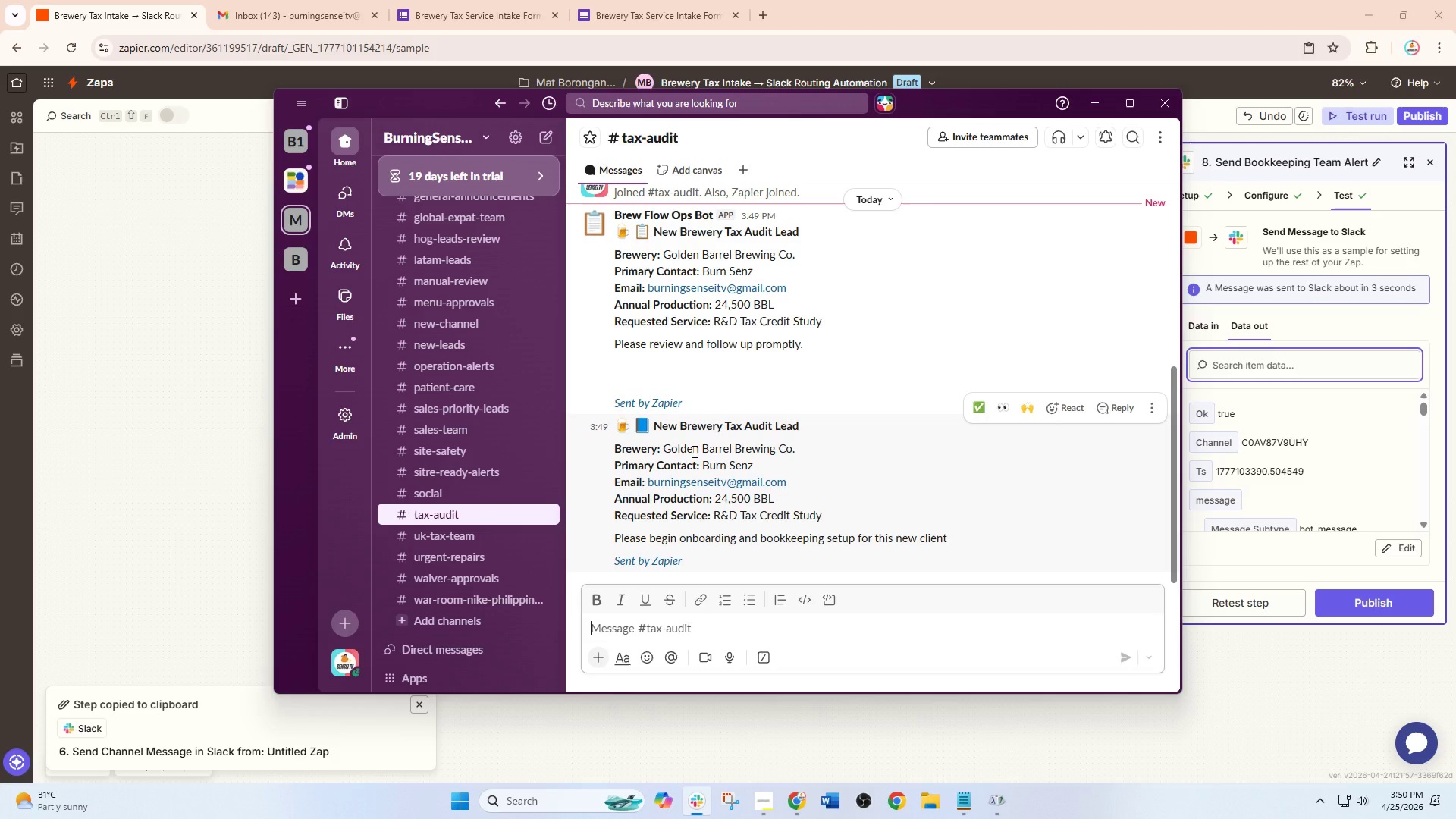 
scroll: coordinate [716, 453], scroll_direction: up, amount: 1.0
 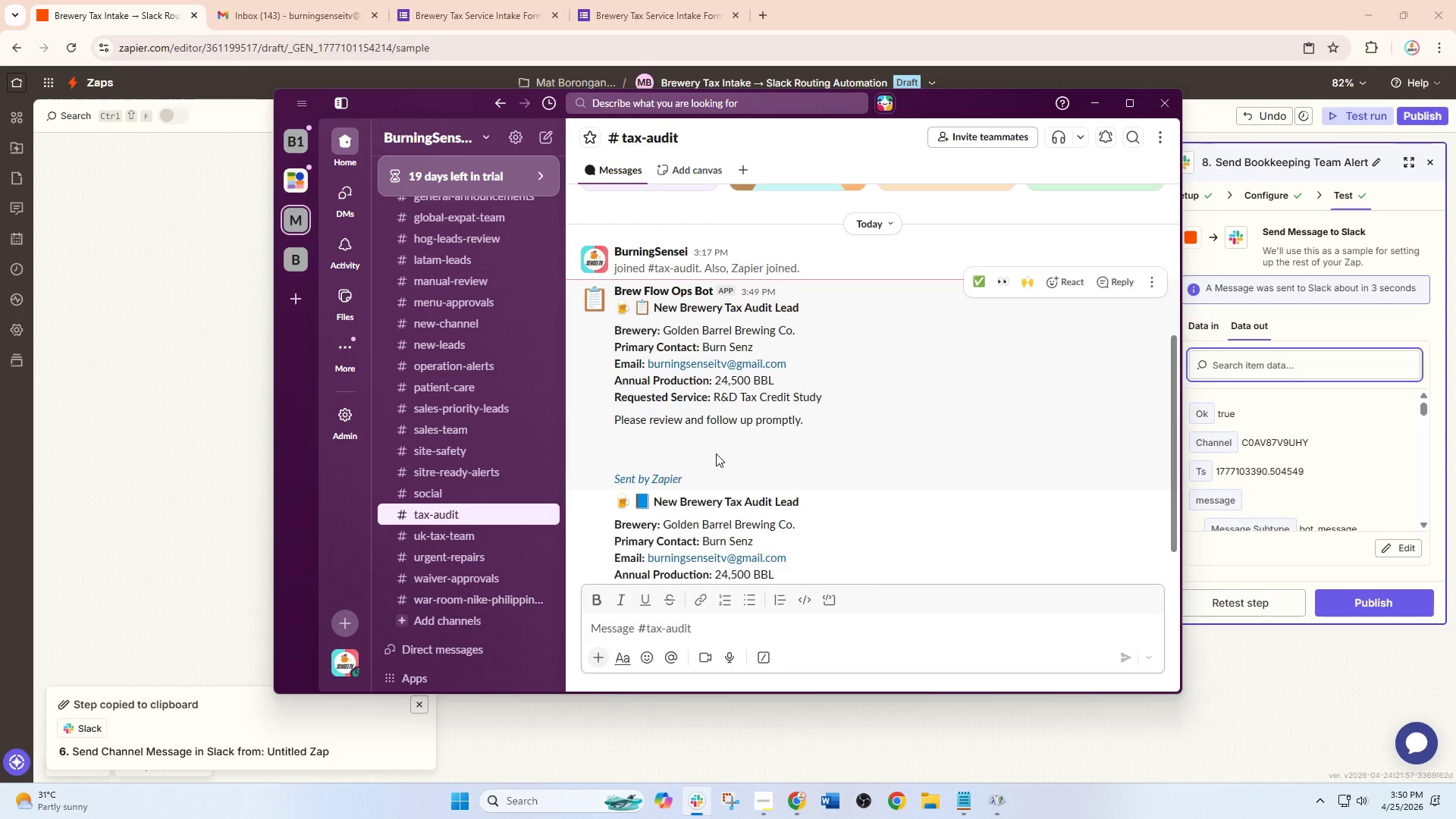 
scroll: coordinate [726, 469], scroll_direction: down, amount: 2.0
 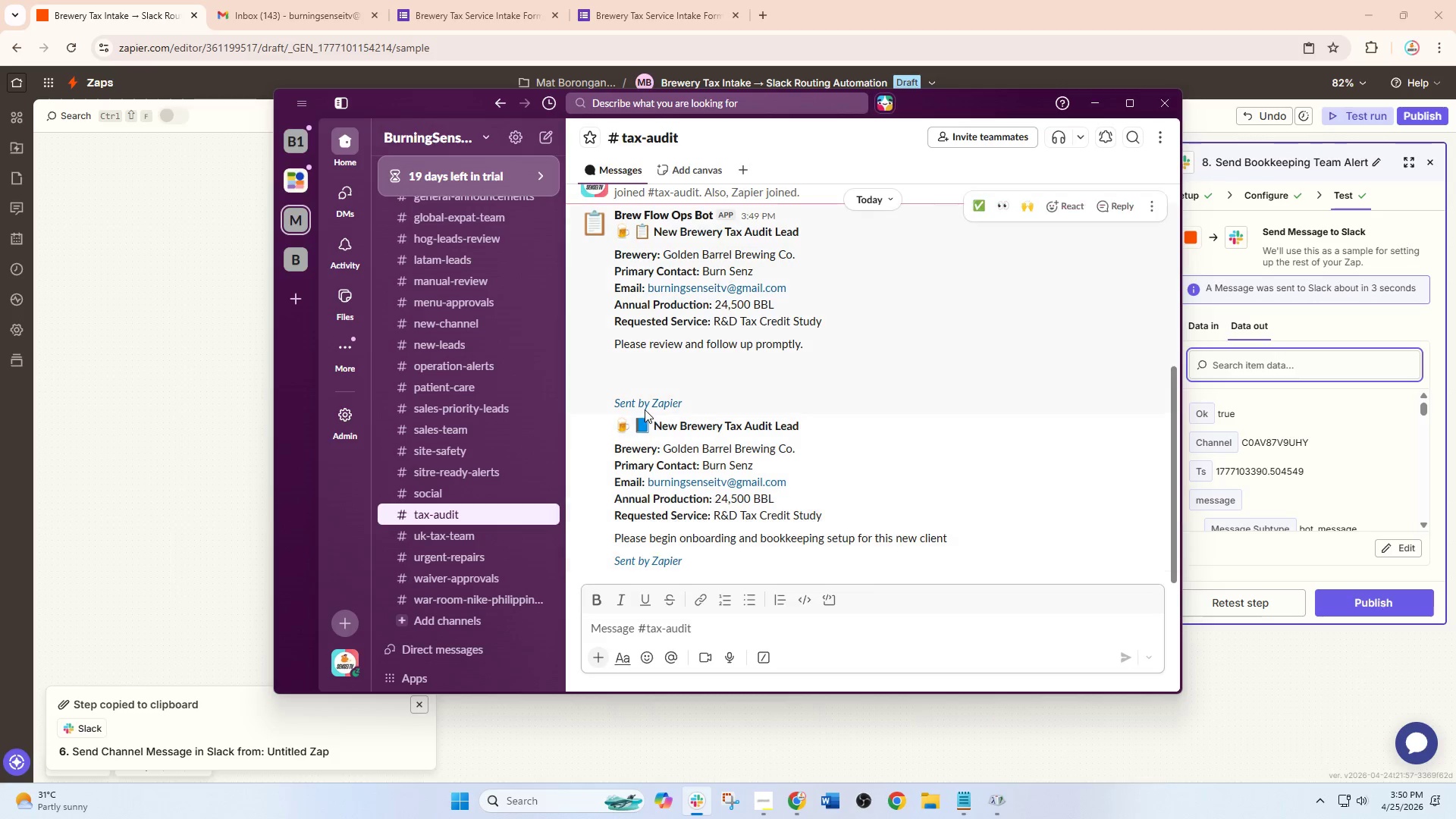 
wait(5.16)
 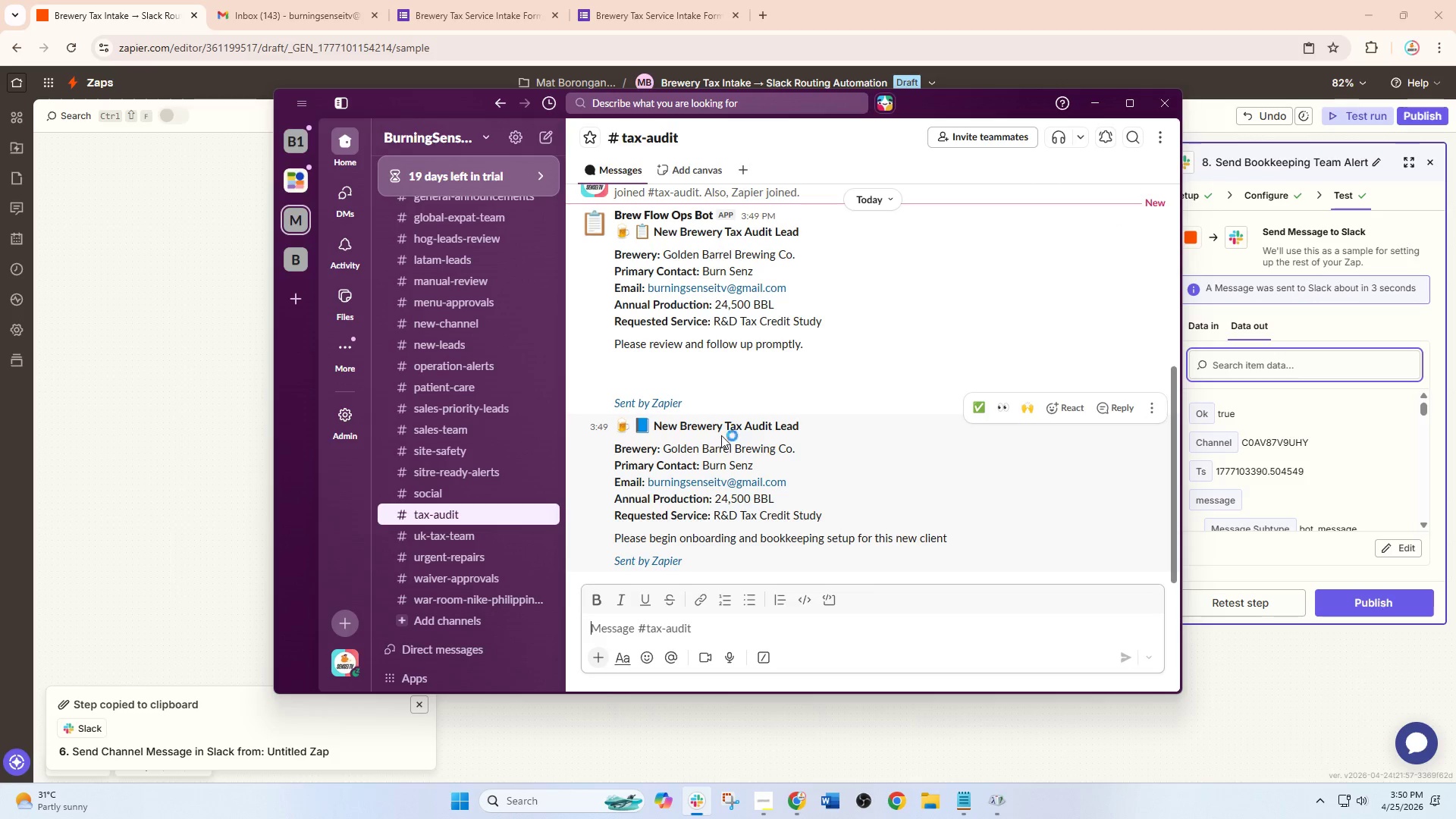 
left_click([483, 0])
 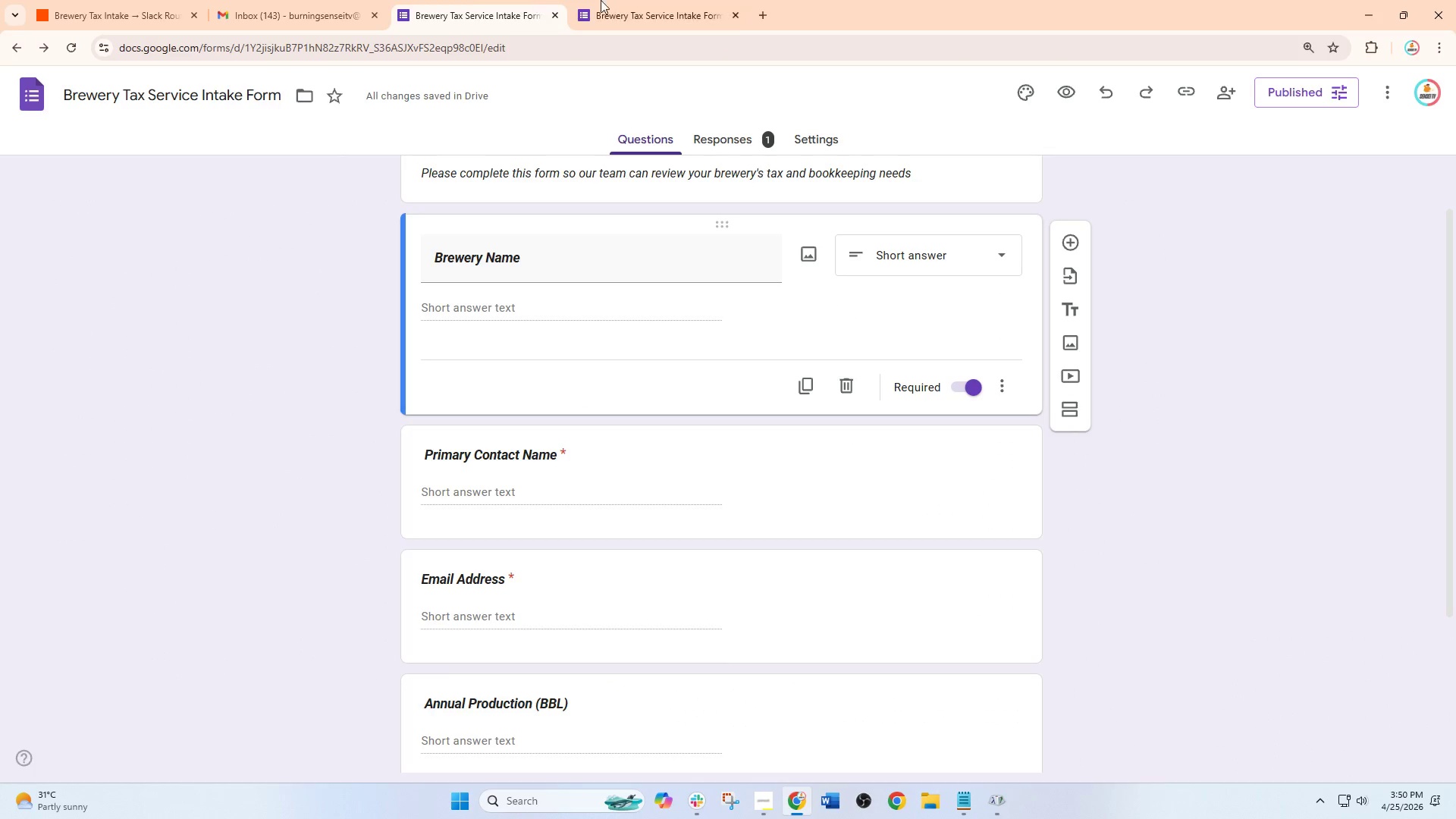 
left_click([623, 0])
 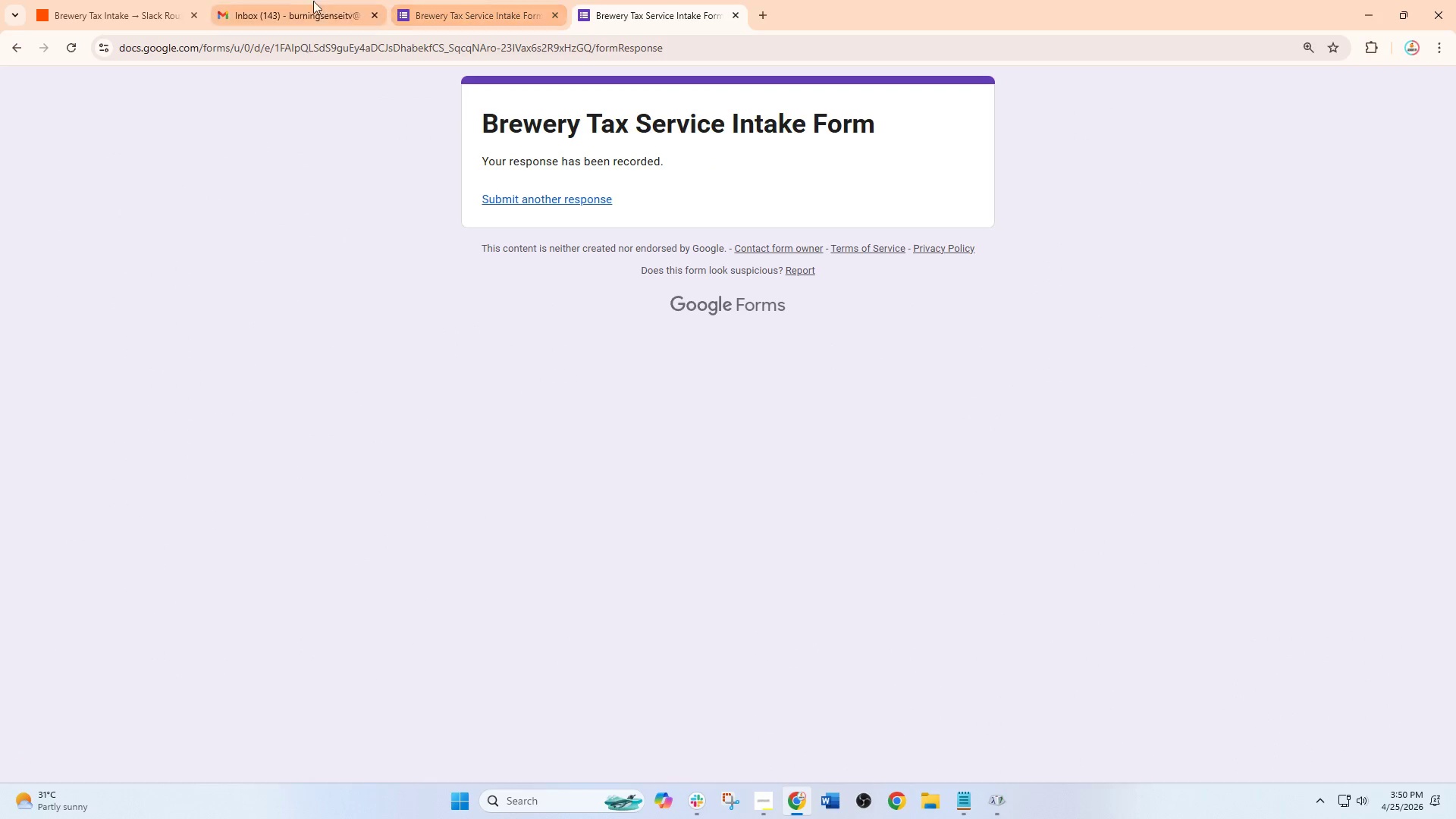 
left_click_drag(start_coordinate=[300, 1], to_coordinate=[294, 2])
 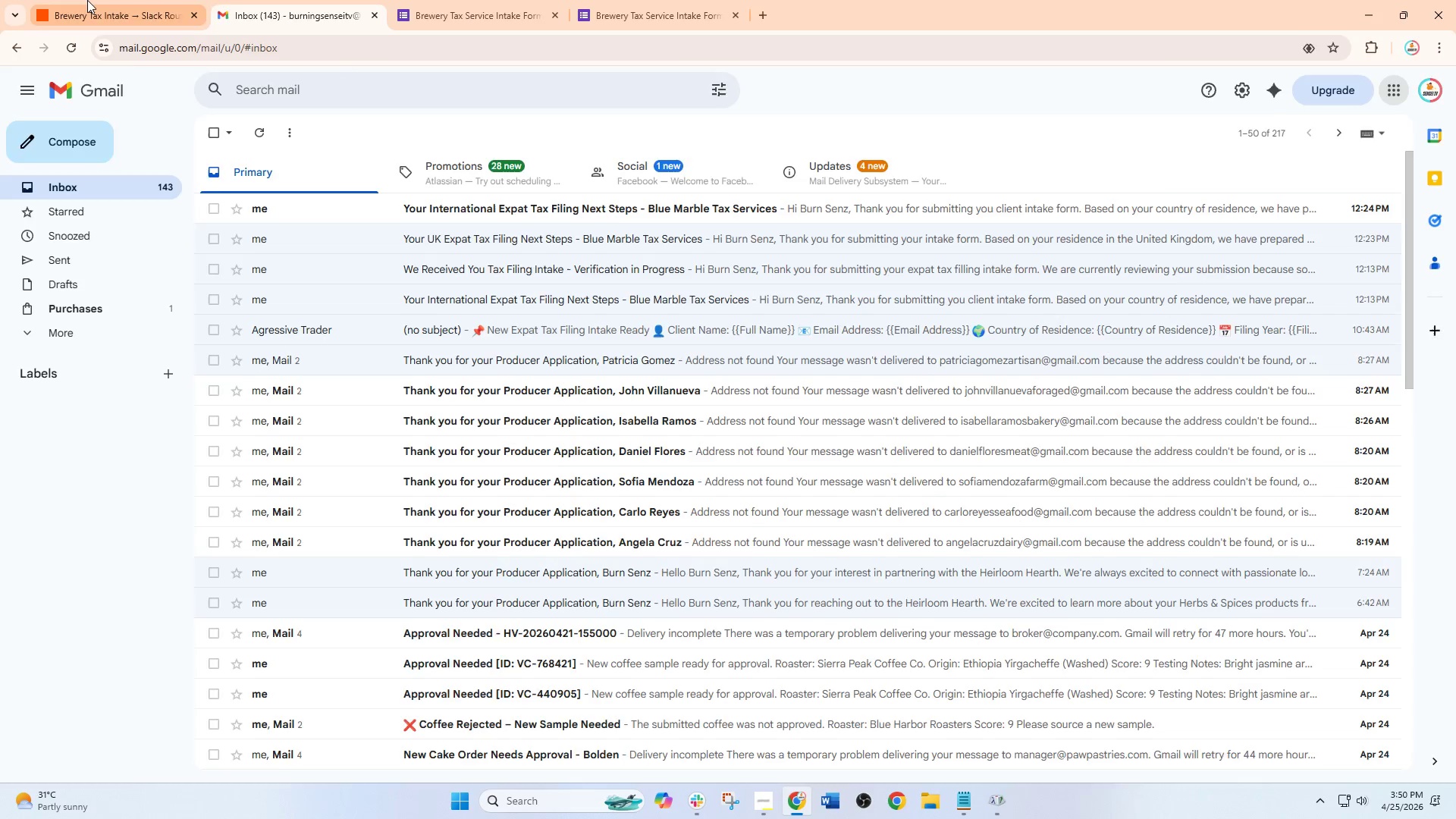 
double_click([87, 0])
 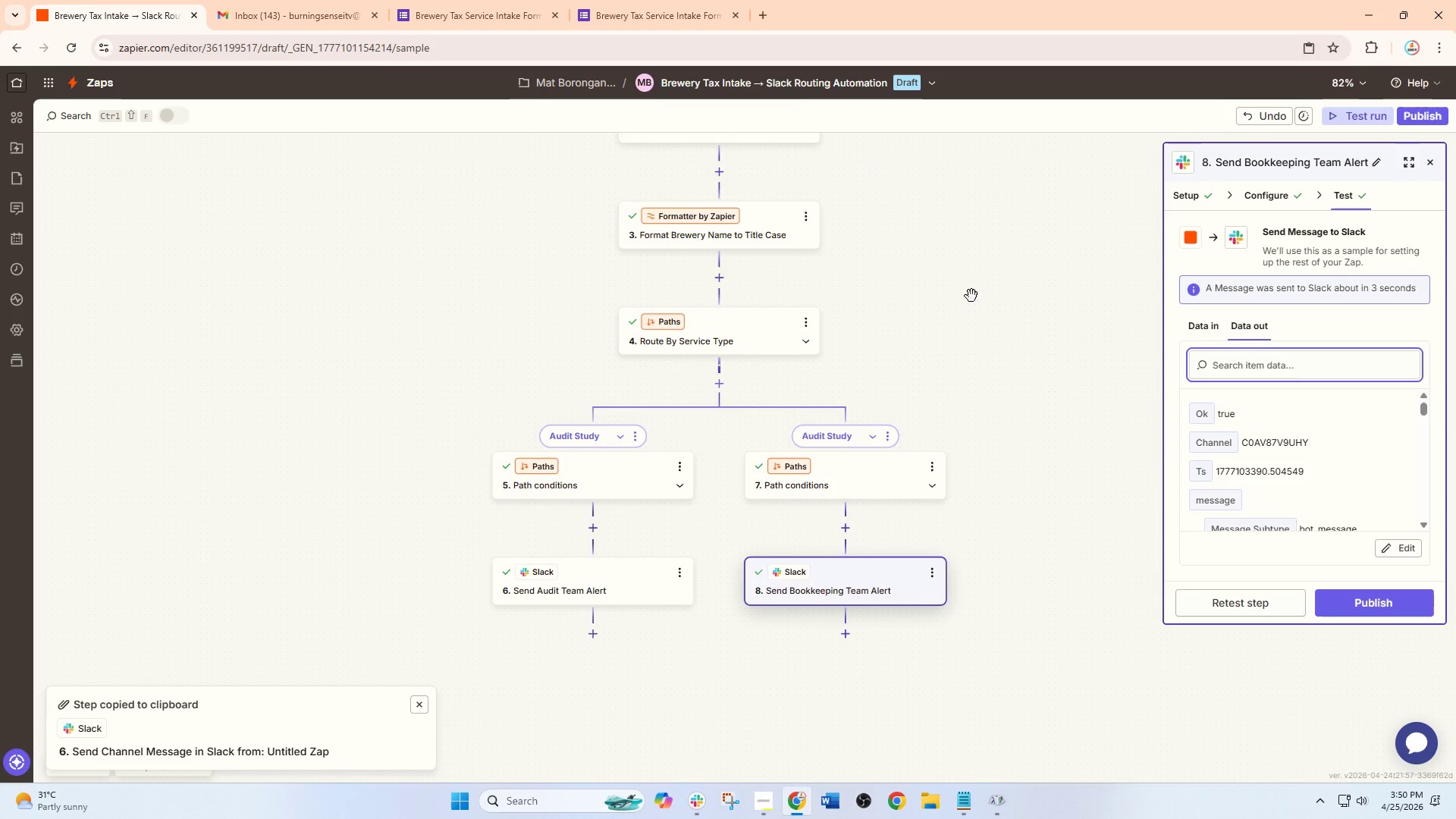 
scroll: coordinate [1036, 396], scroll_direction: up, amount: 3.0
 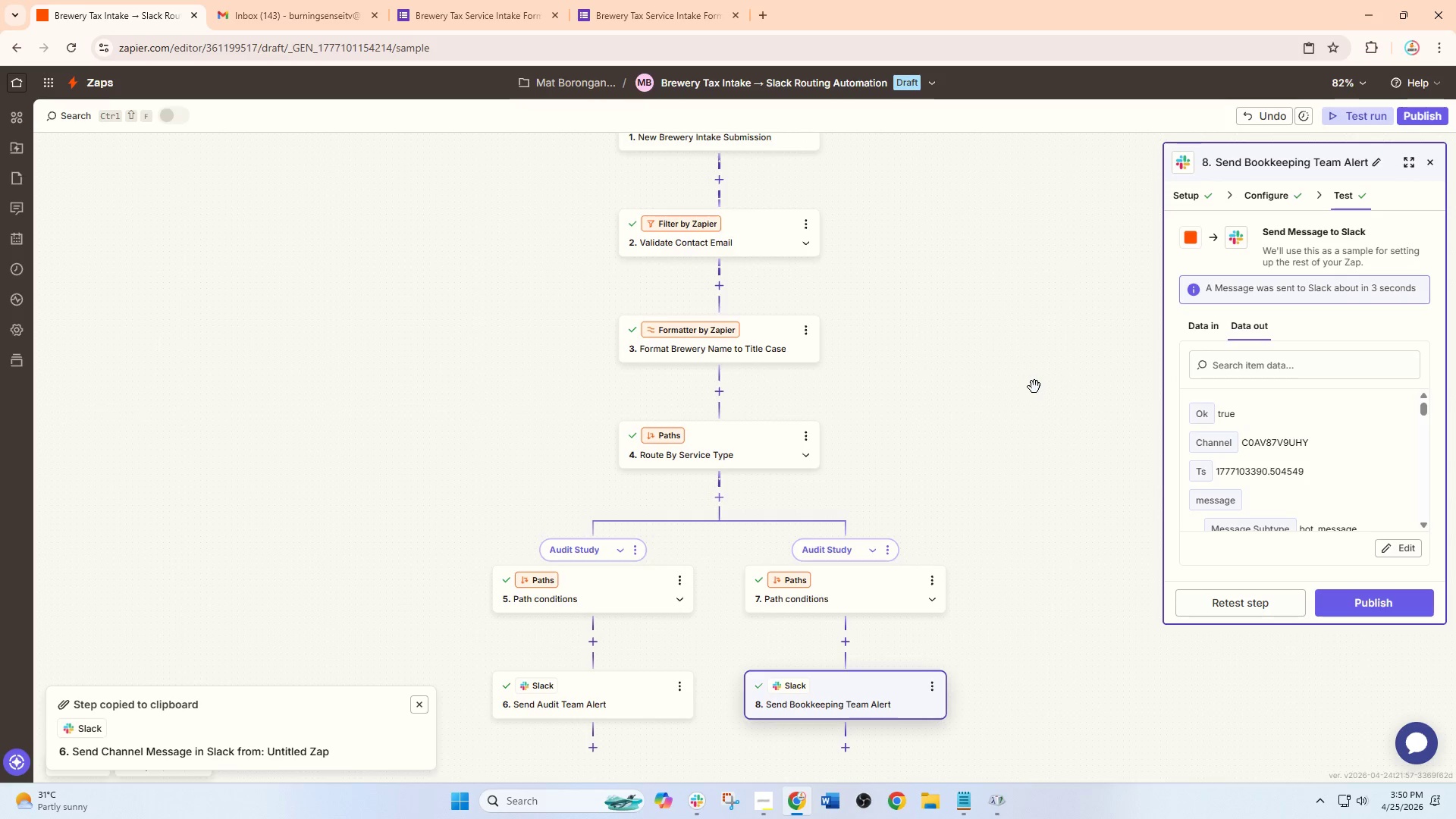 
hold_key(key=ControlLeft, duration=0.86)
 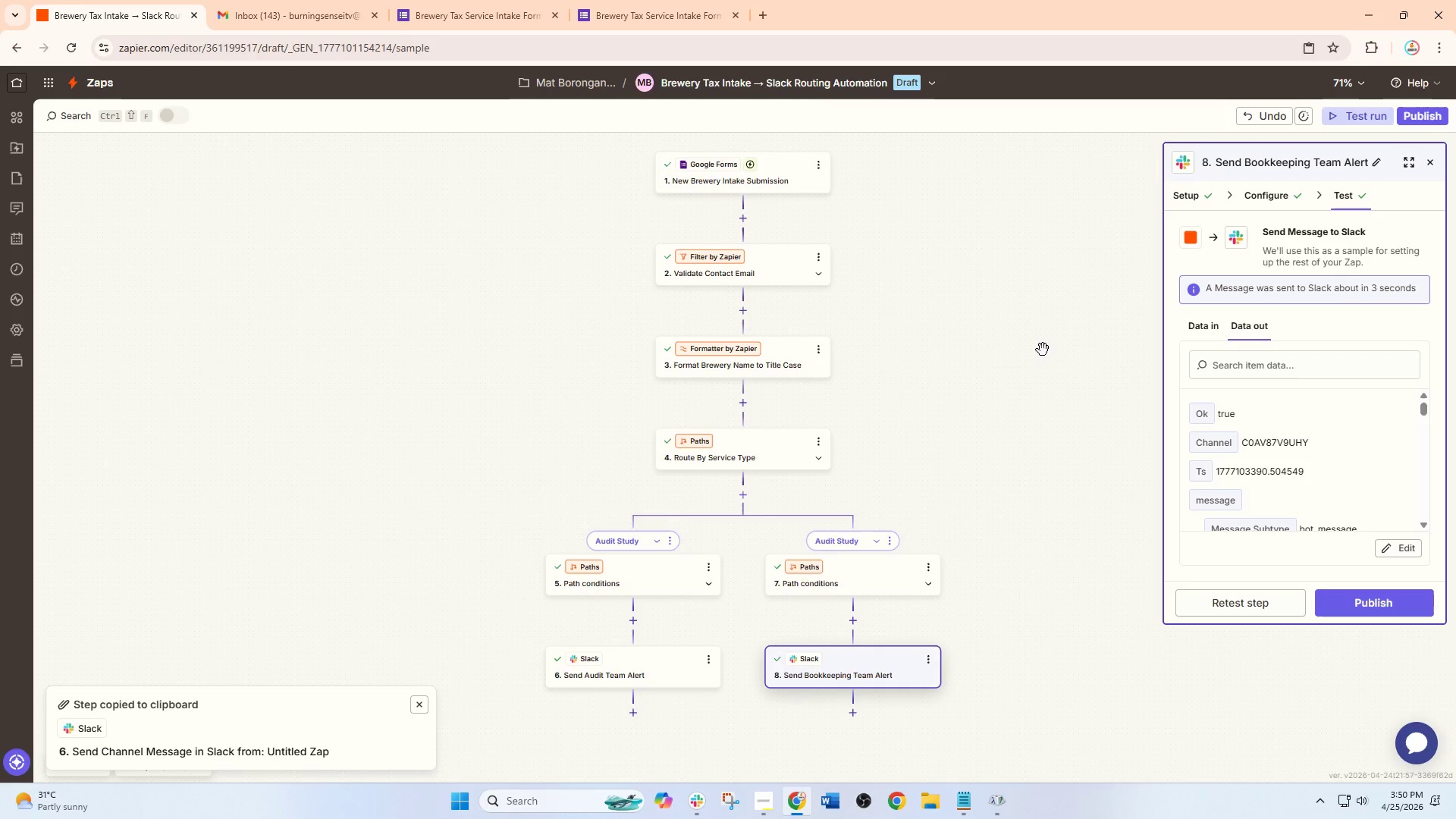 
hold_key(key=ControlLeft, duration=0.34)
 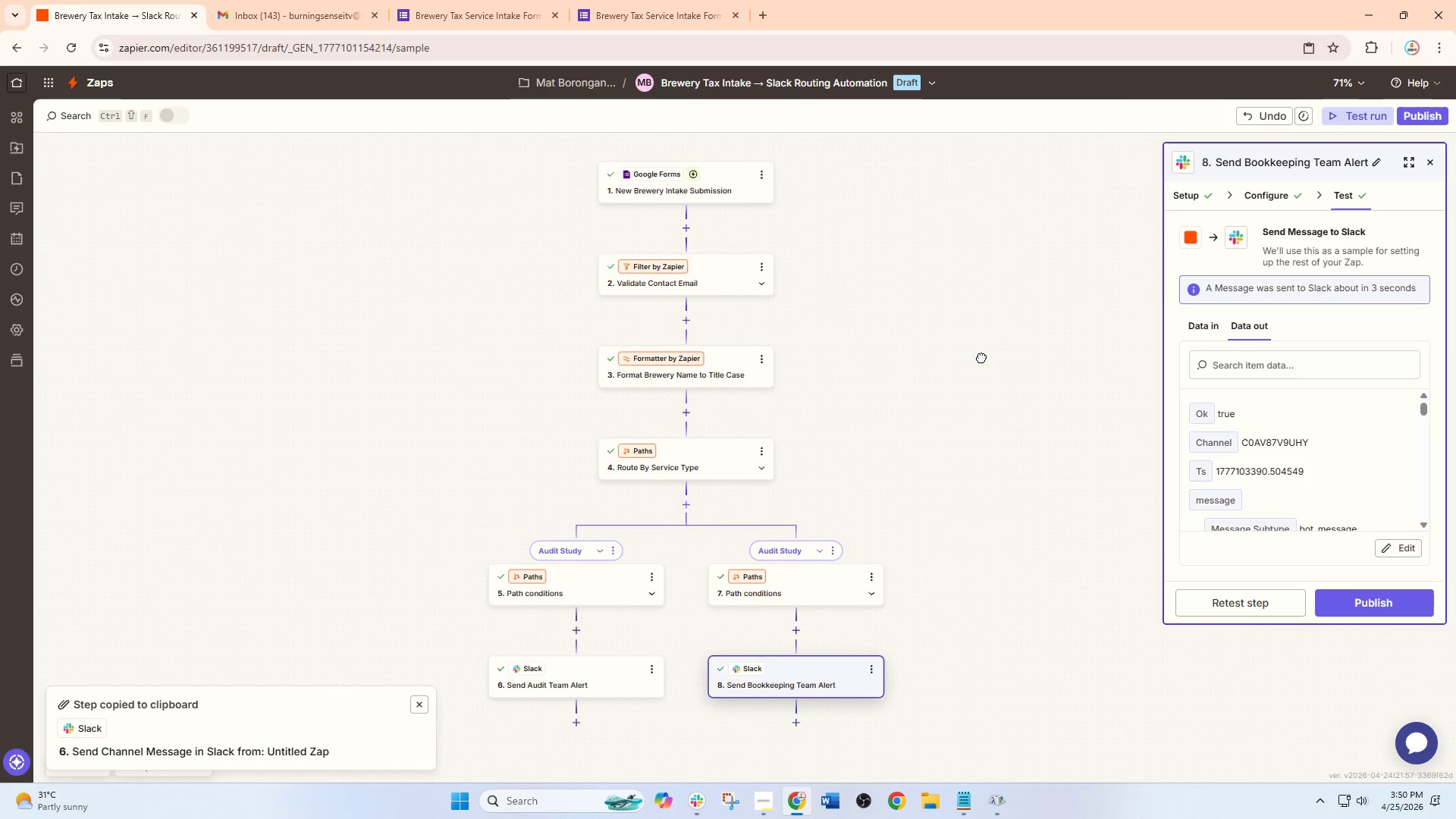 
scroll: coordinate [1067, 350], scroll_direction: none, amount: 0.0
 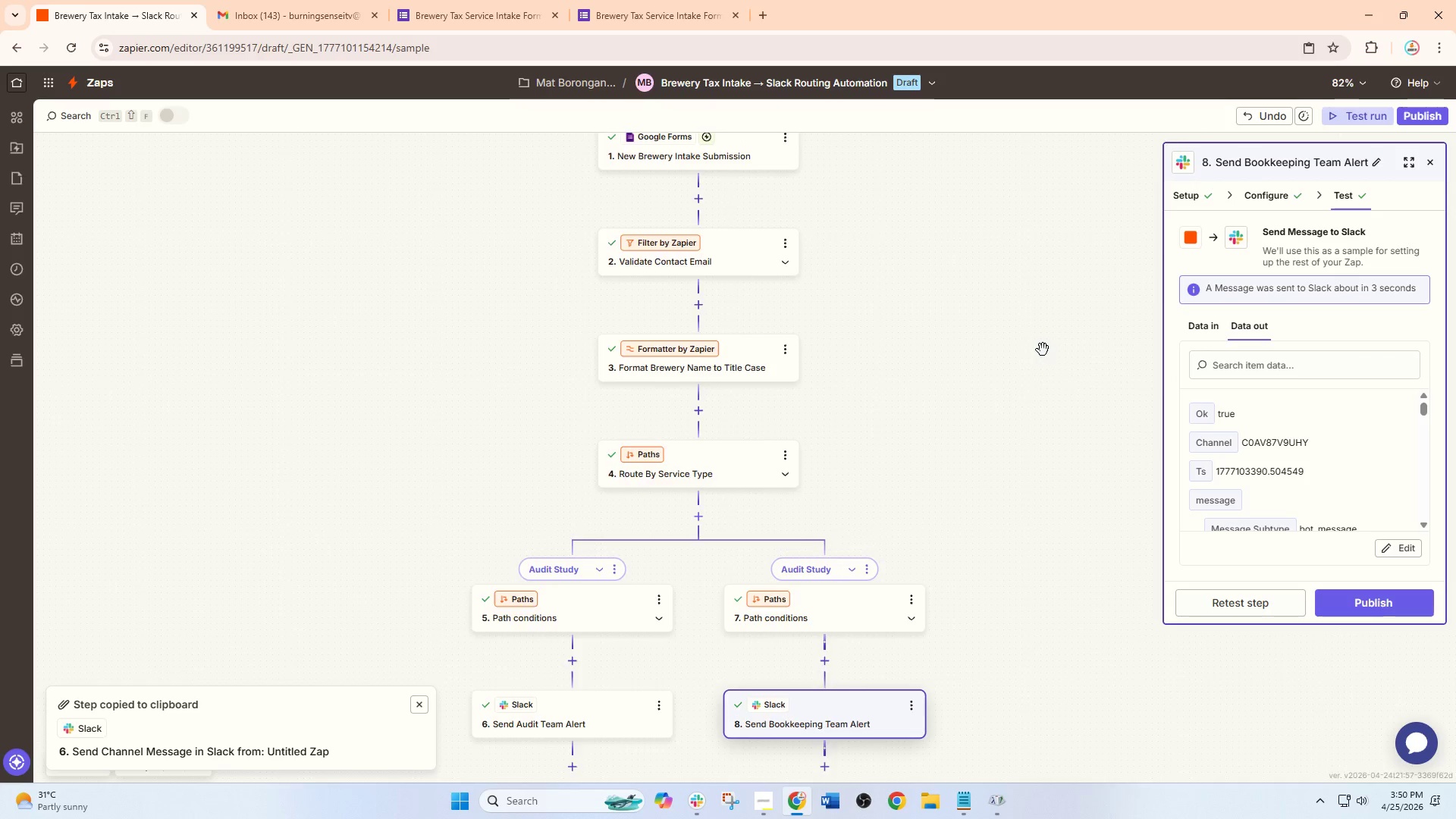 
left_click_drag(start_coordinate=[1043, 350], to_coordinate=[973, 354])
 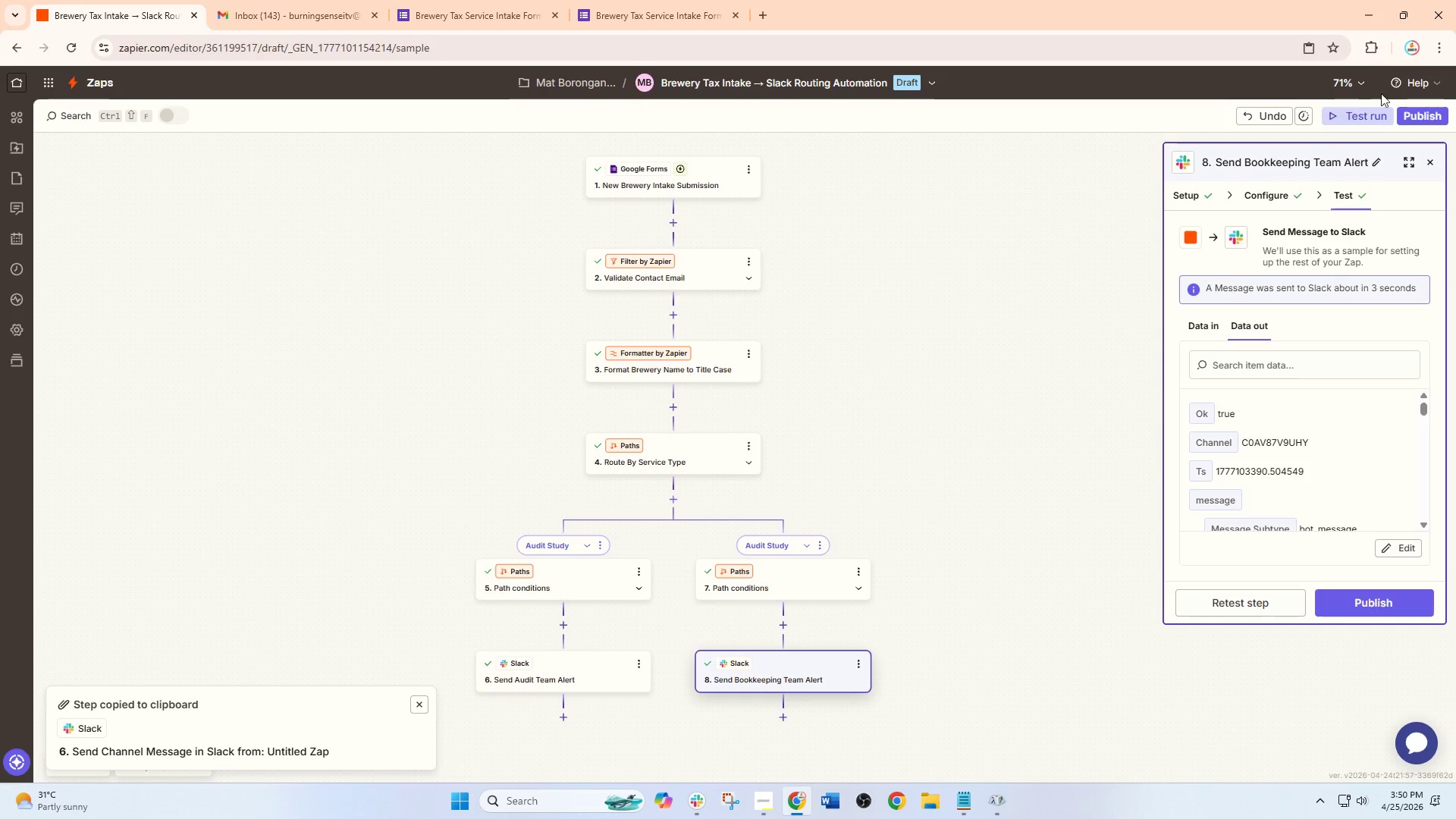 
scroll: coordinate [1043, 350], scroll_direction: down, amount: 1.0
 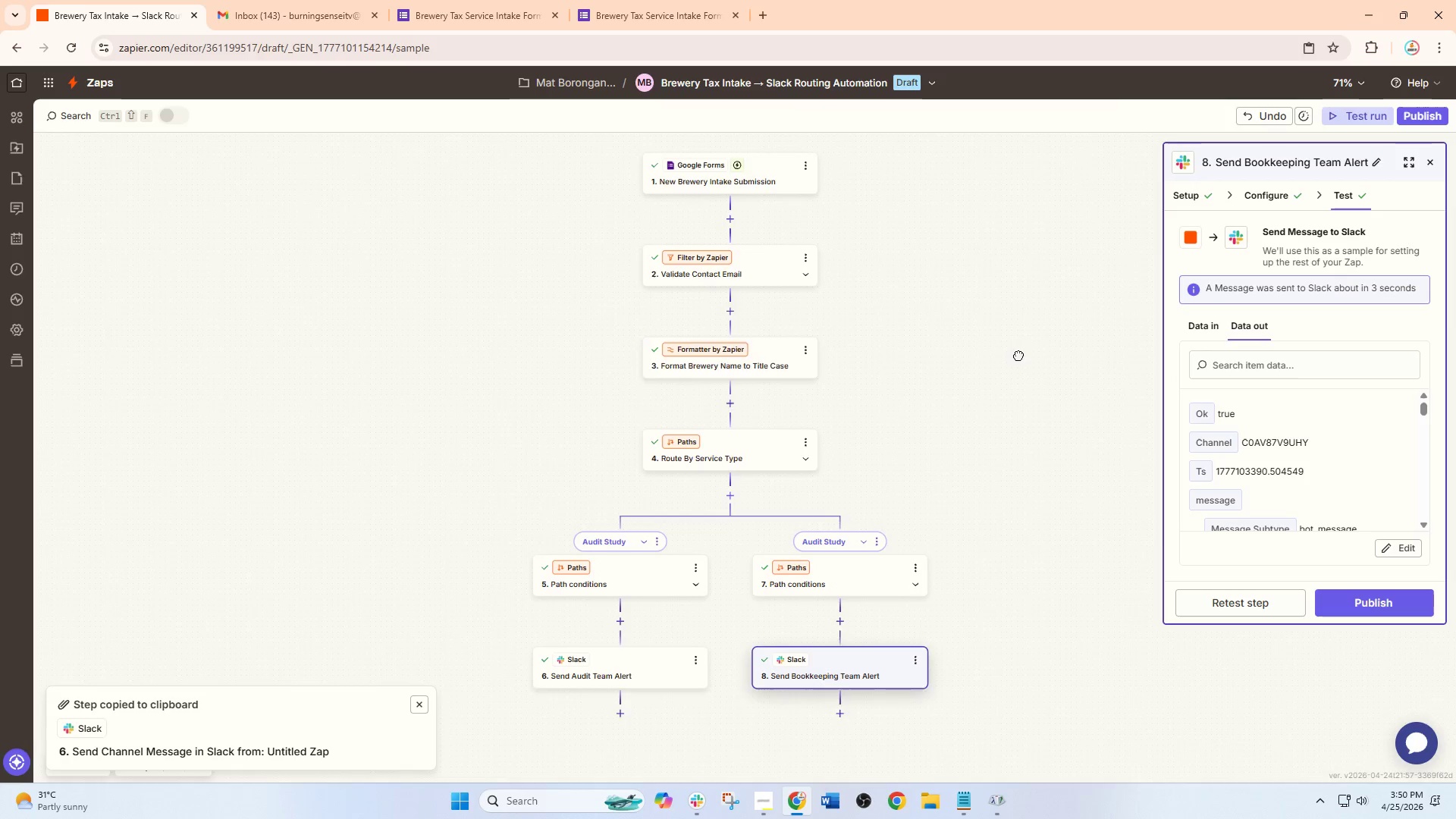 
left_click([1364, 109])
 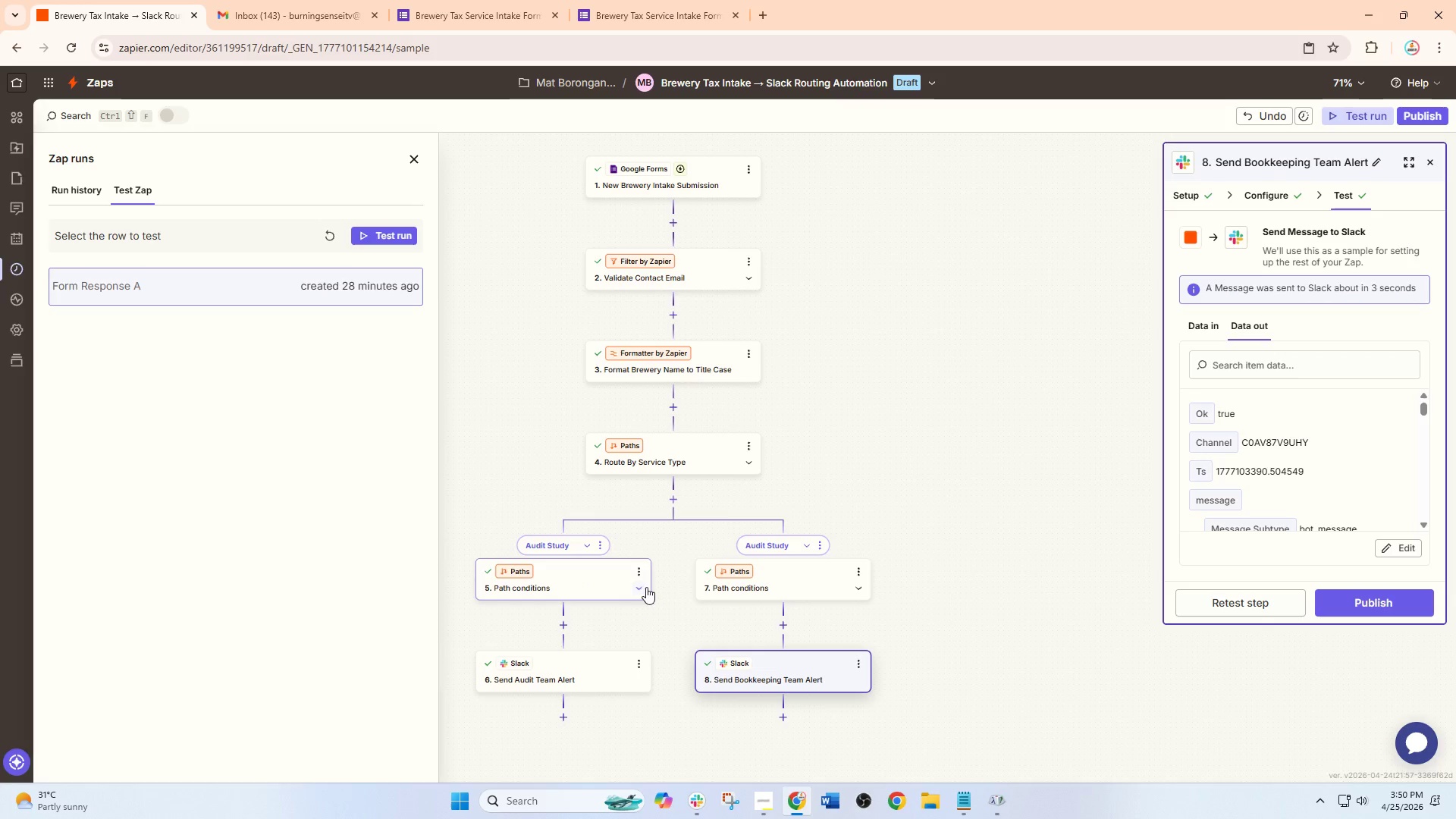 
left_click([771, 797])